 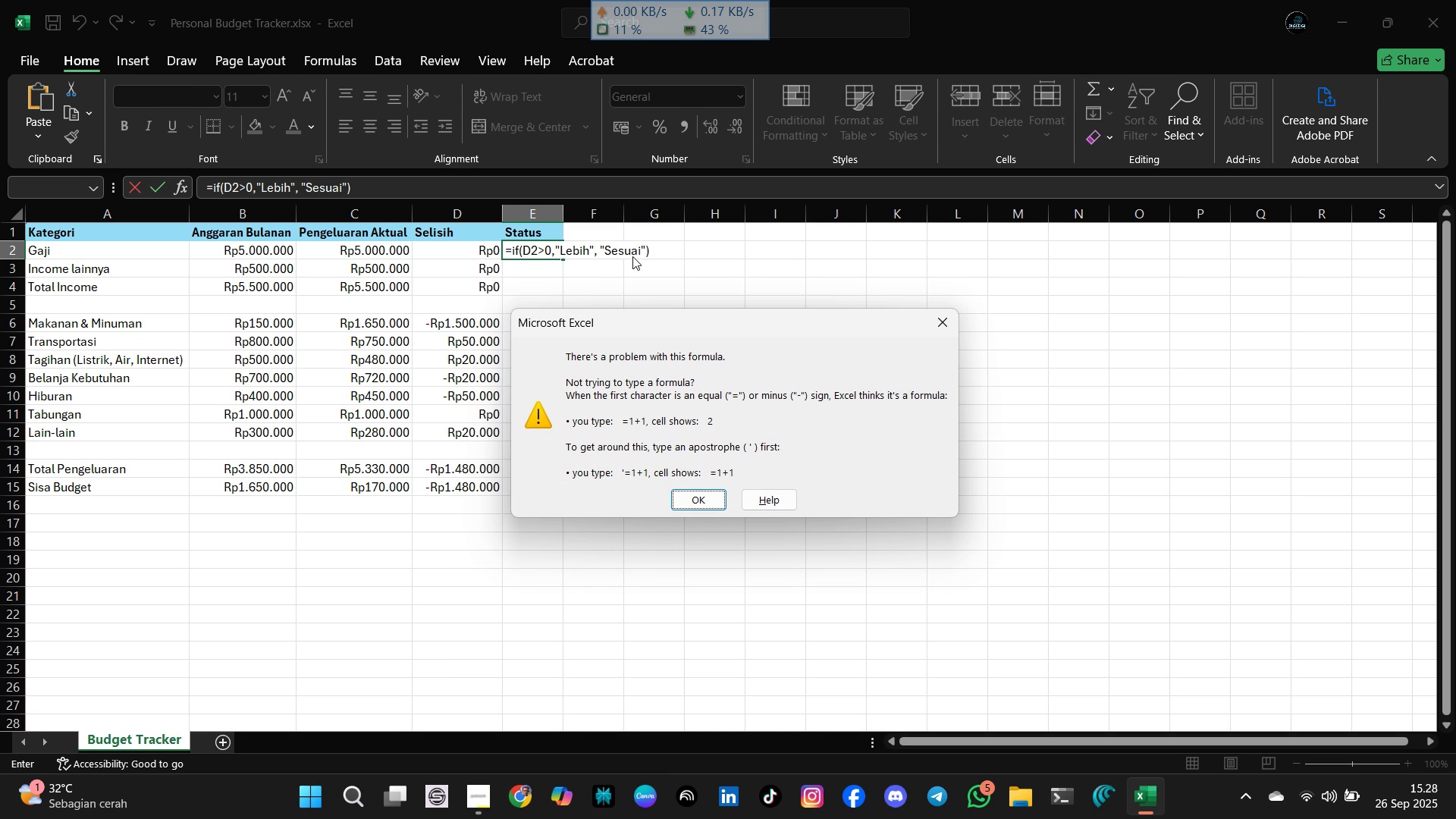 
left_click([708, 504])
 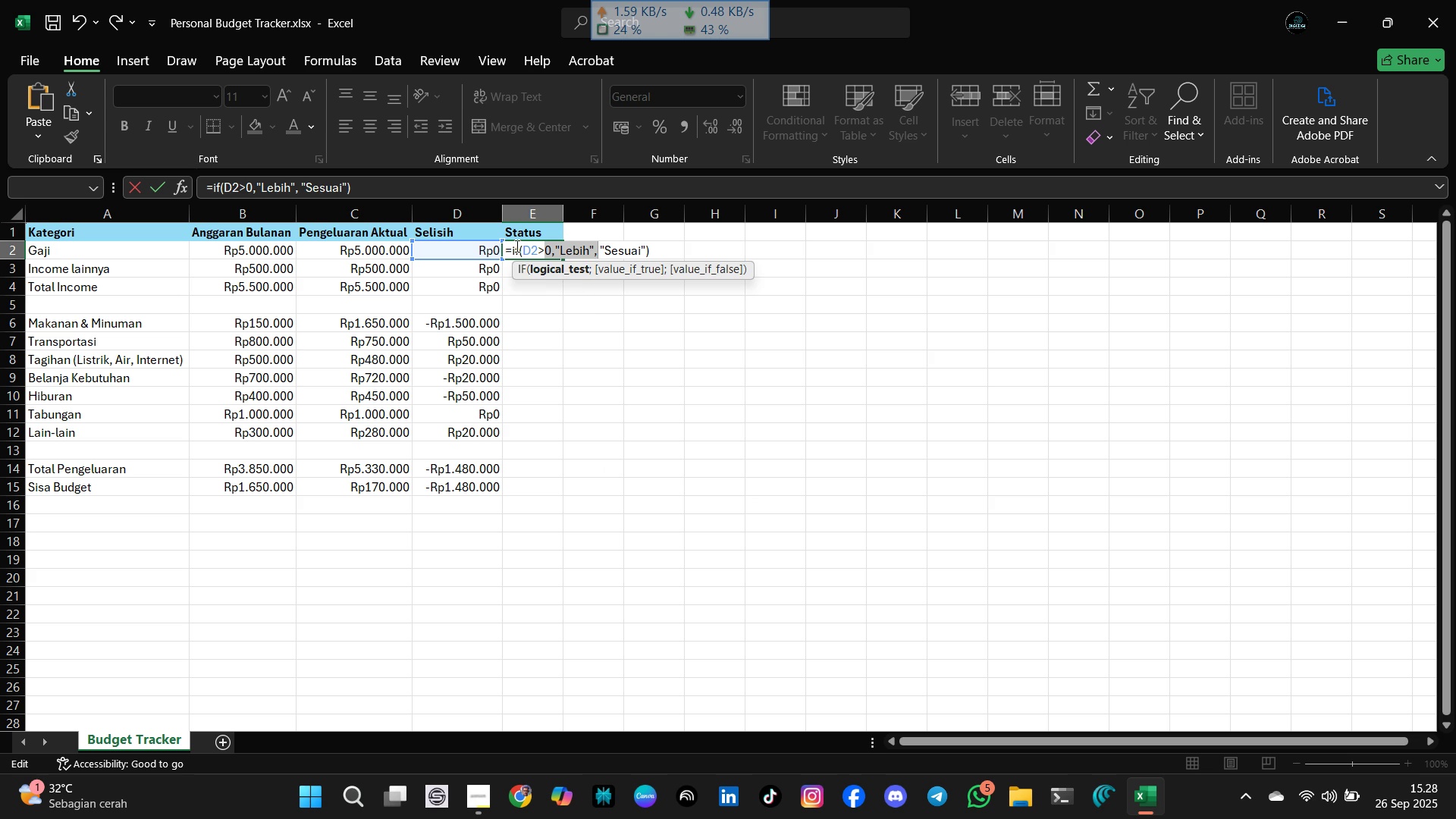 
left_click([516, 246])
 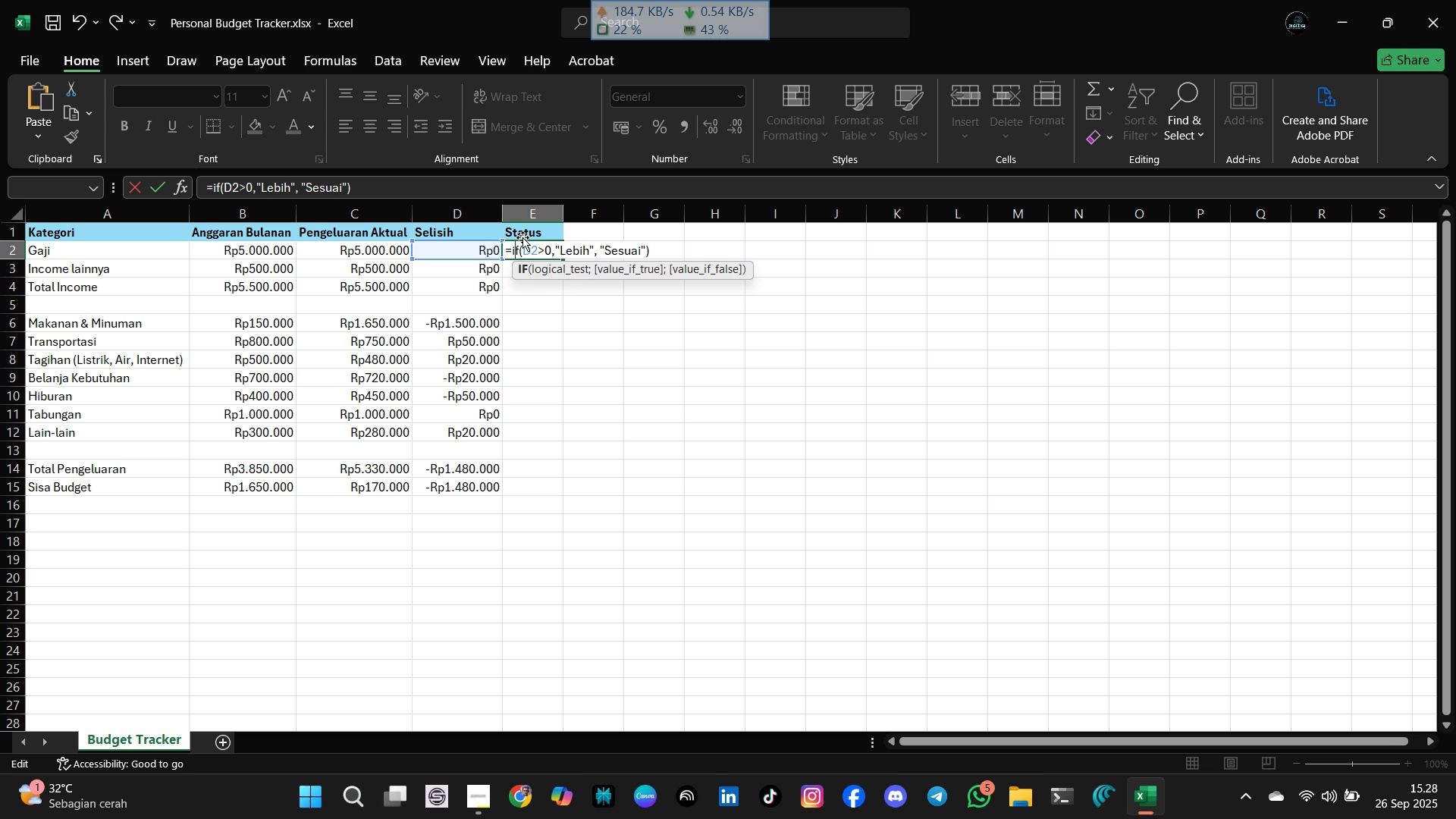 
key(Quote)
 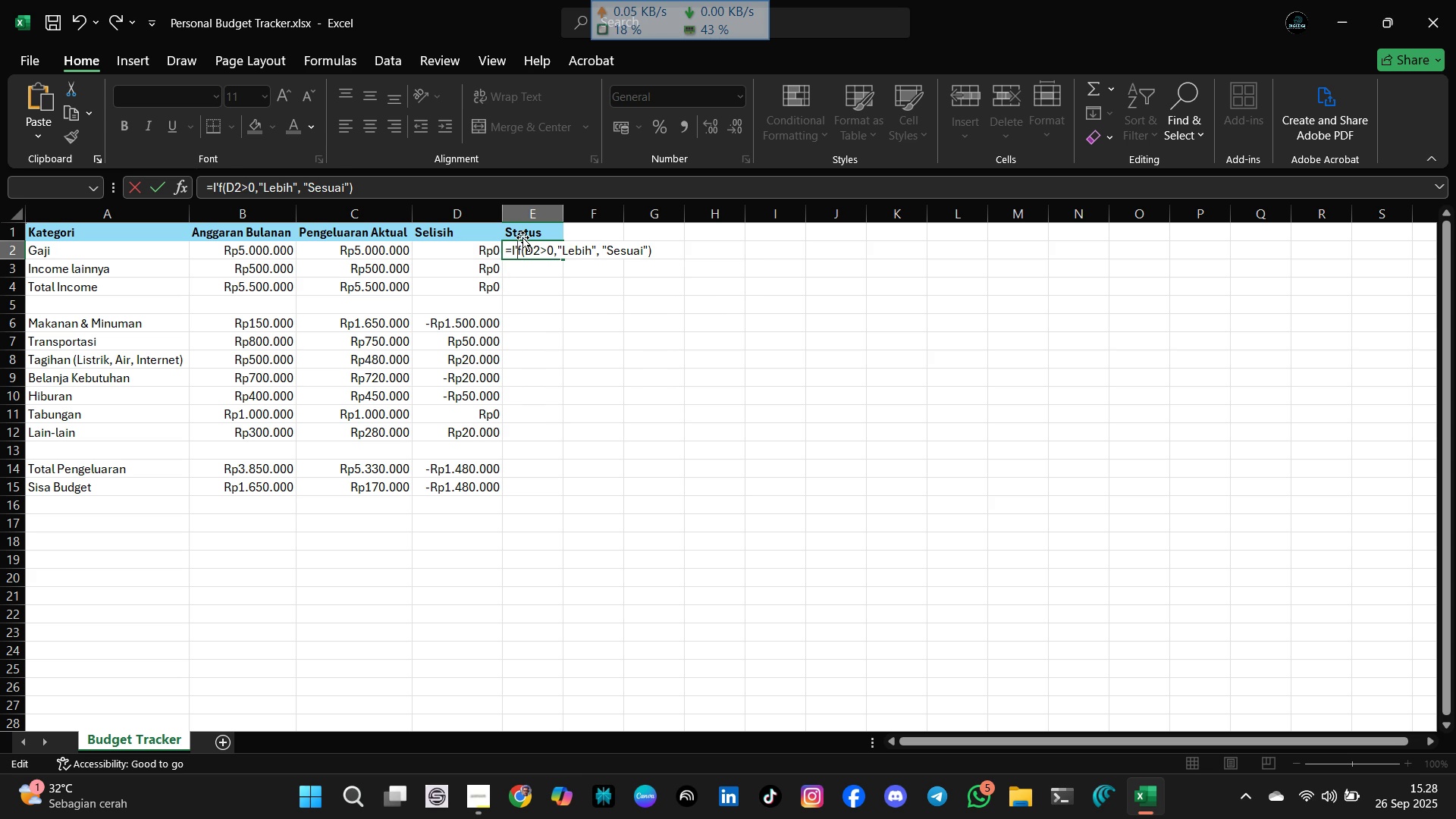 
key(Delete)
 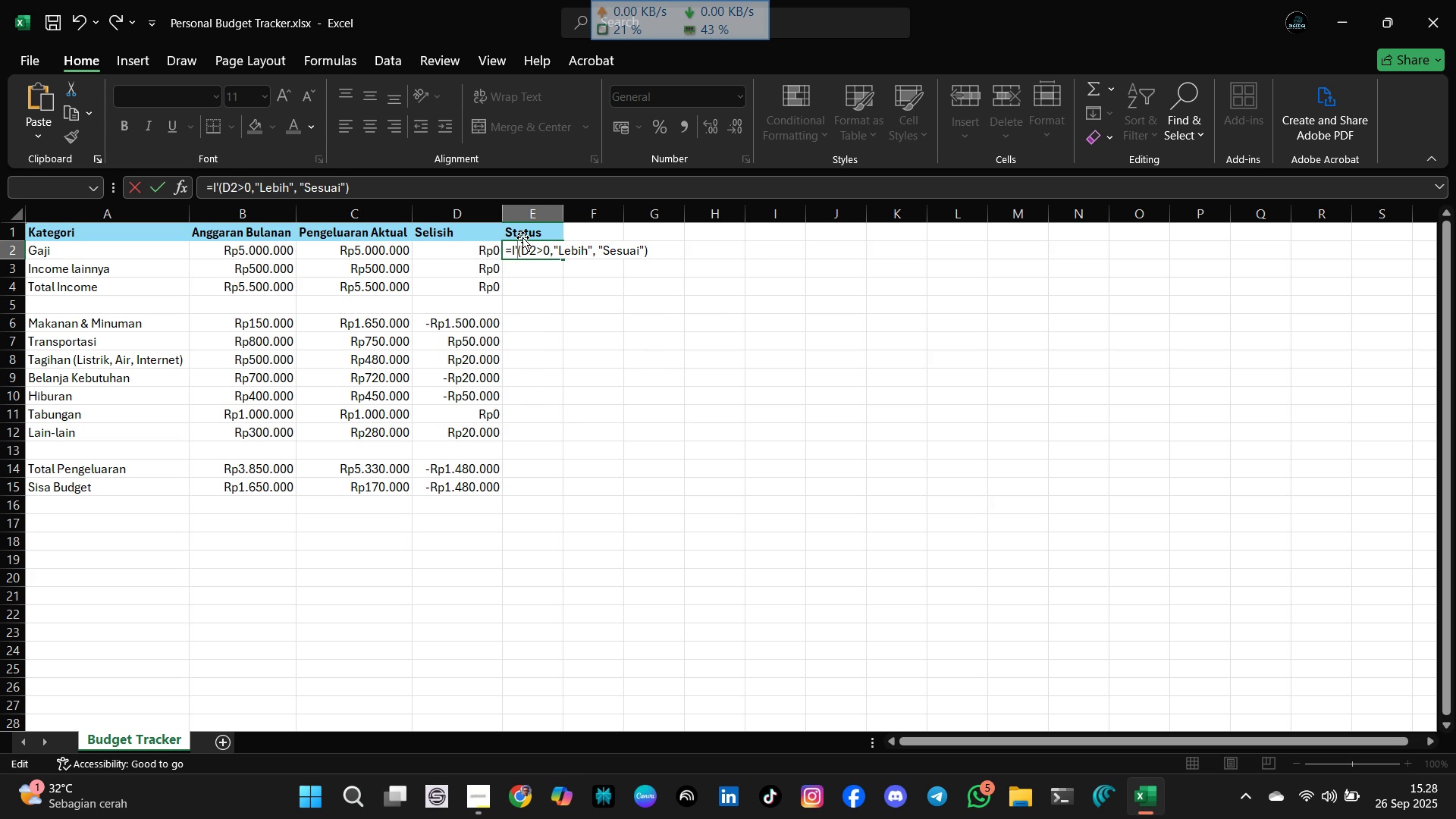 
key(F)
 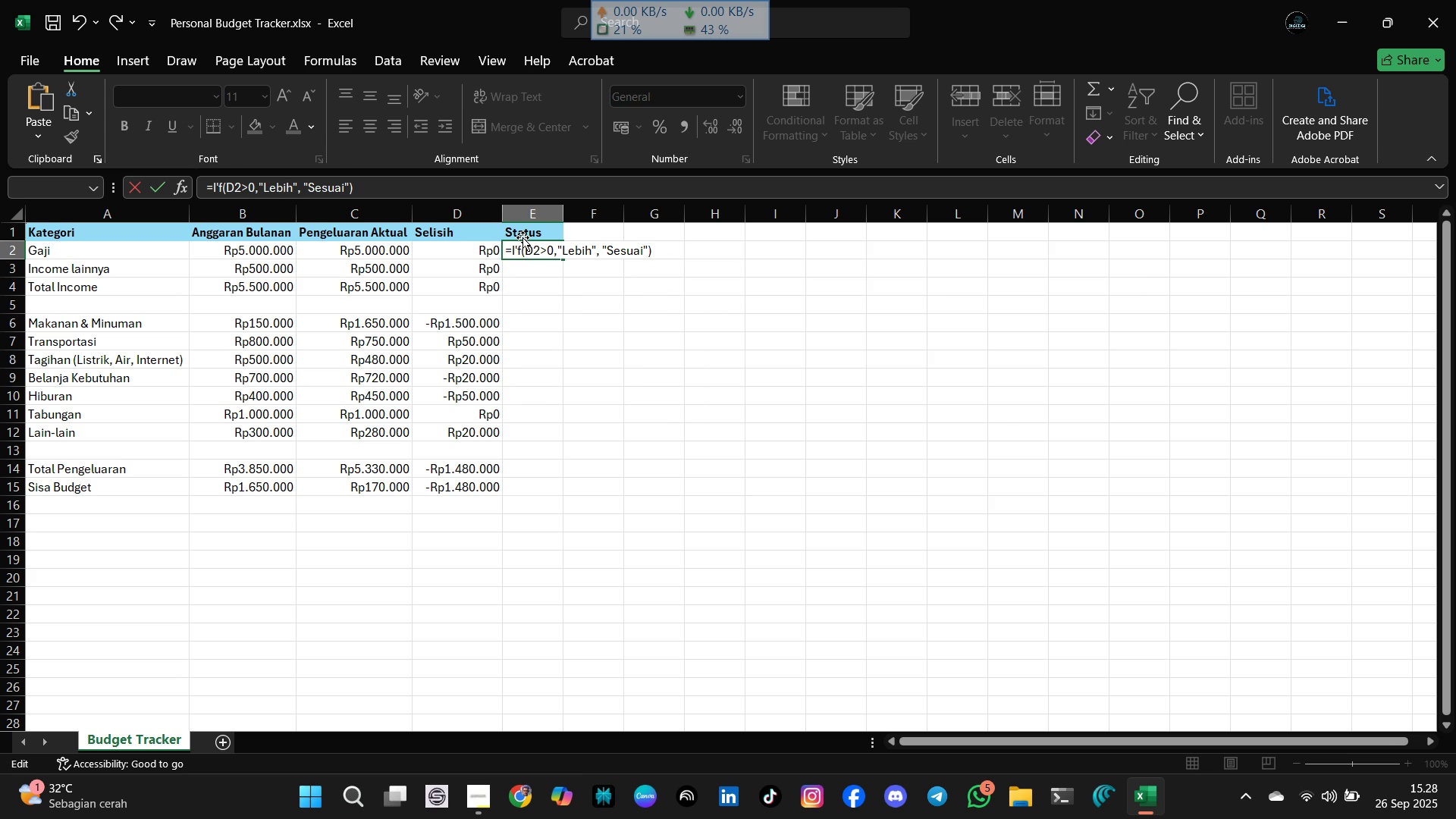 
key(ArrowLeft)
 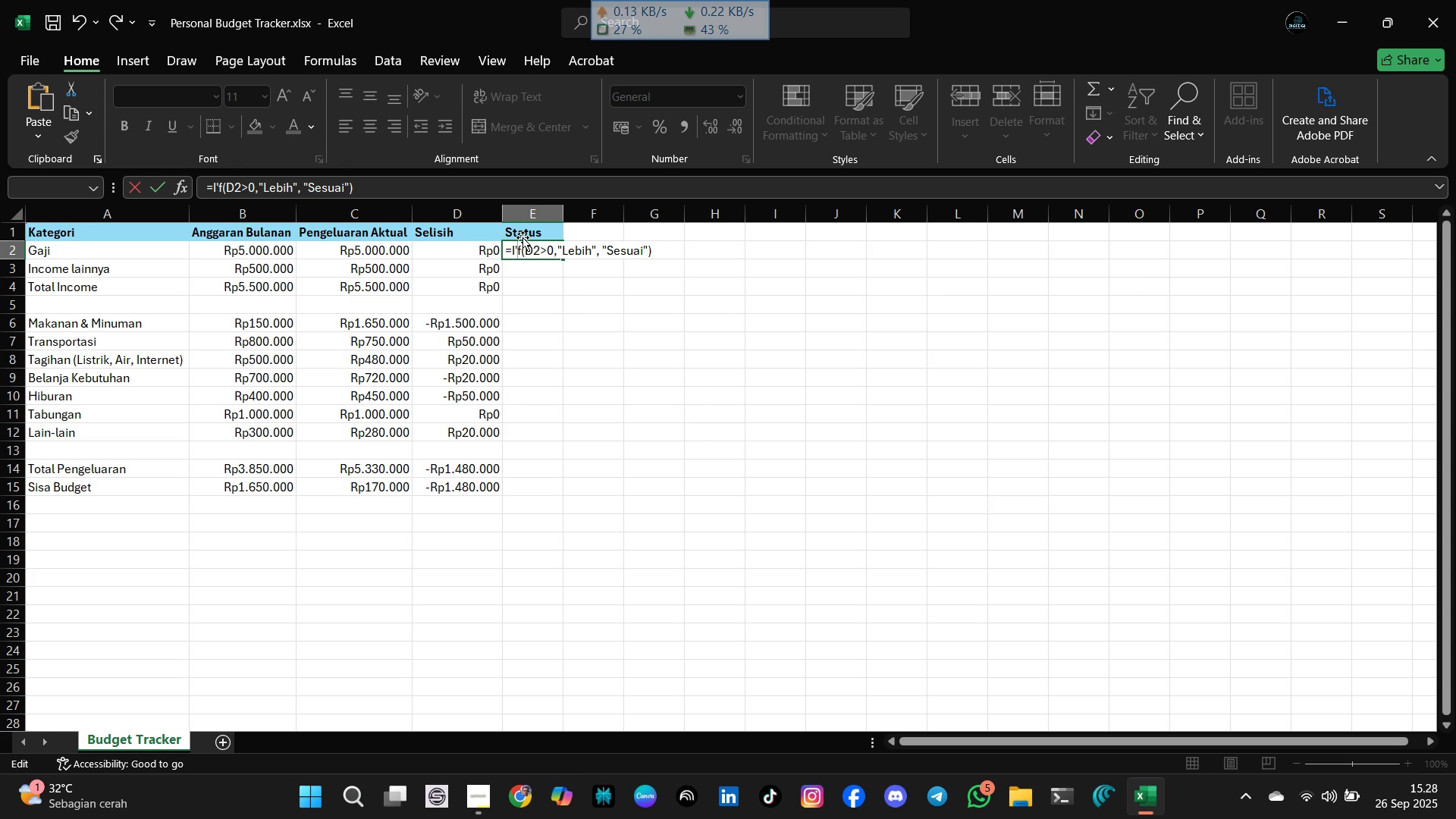 
key(ArrowLeft)
 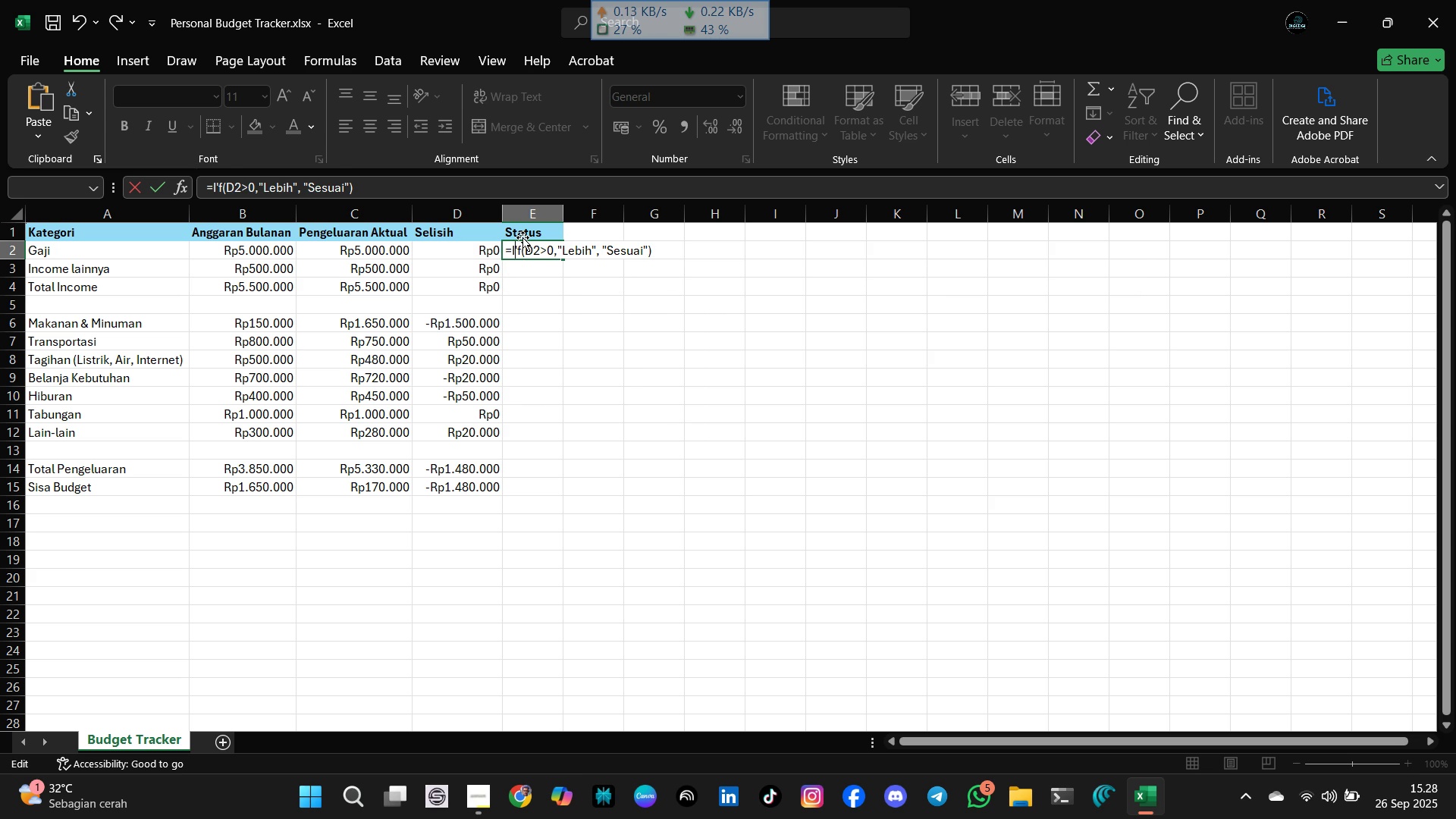 
key(ArrowRight)
 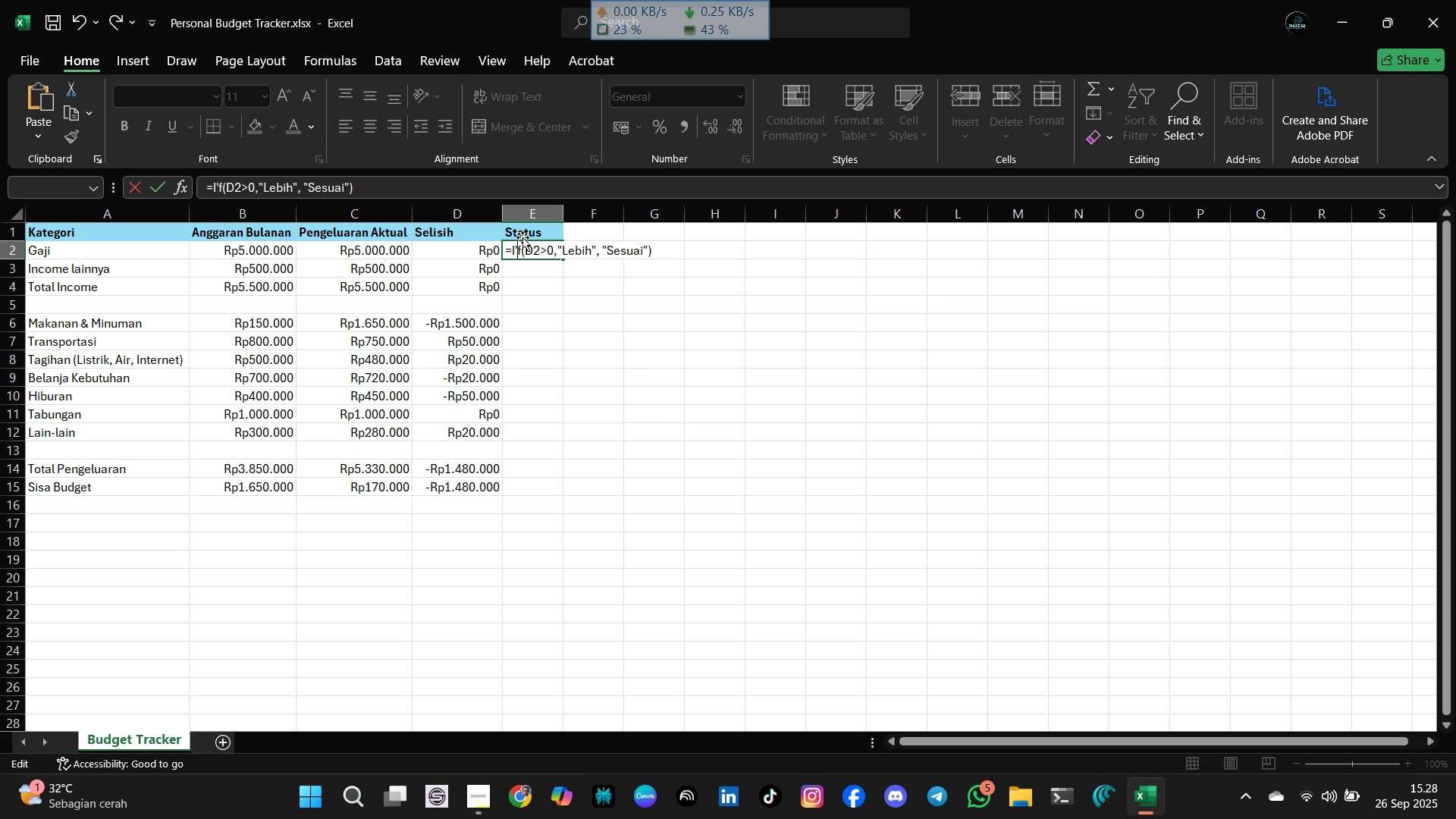 
key(Backspace)
 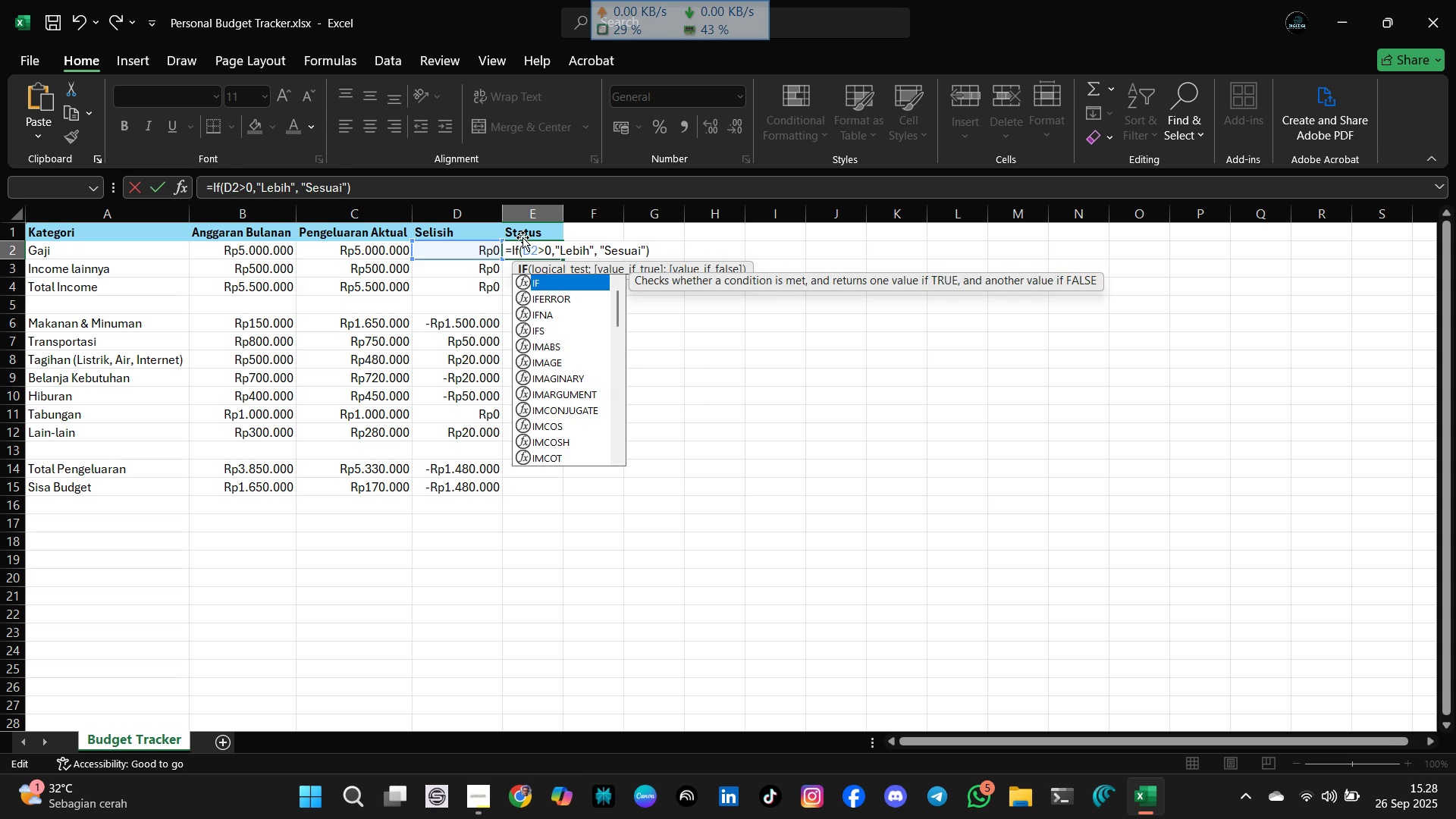 
key(ArrowLeft)
 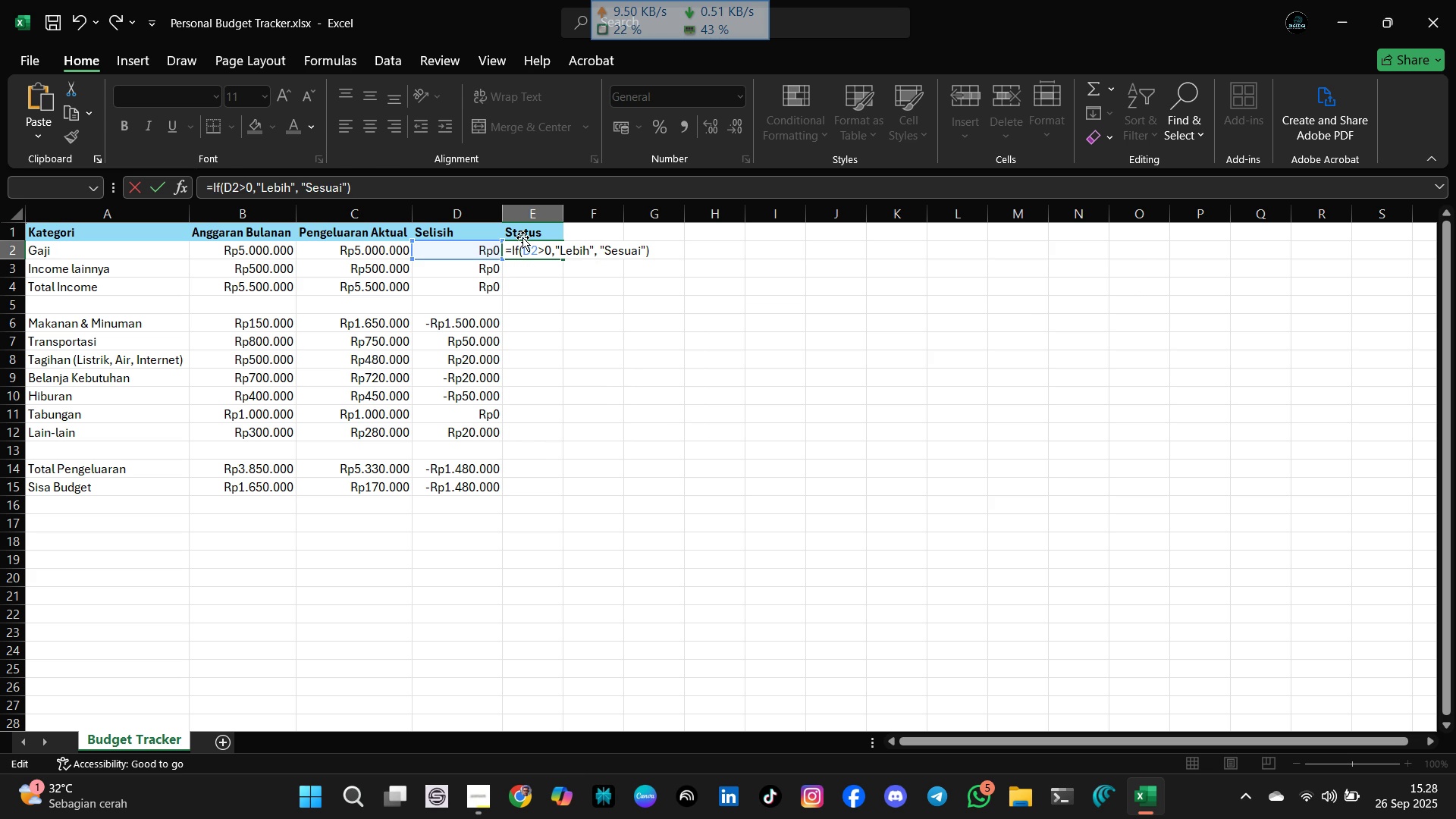 
key(Quote)
 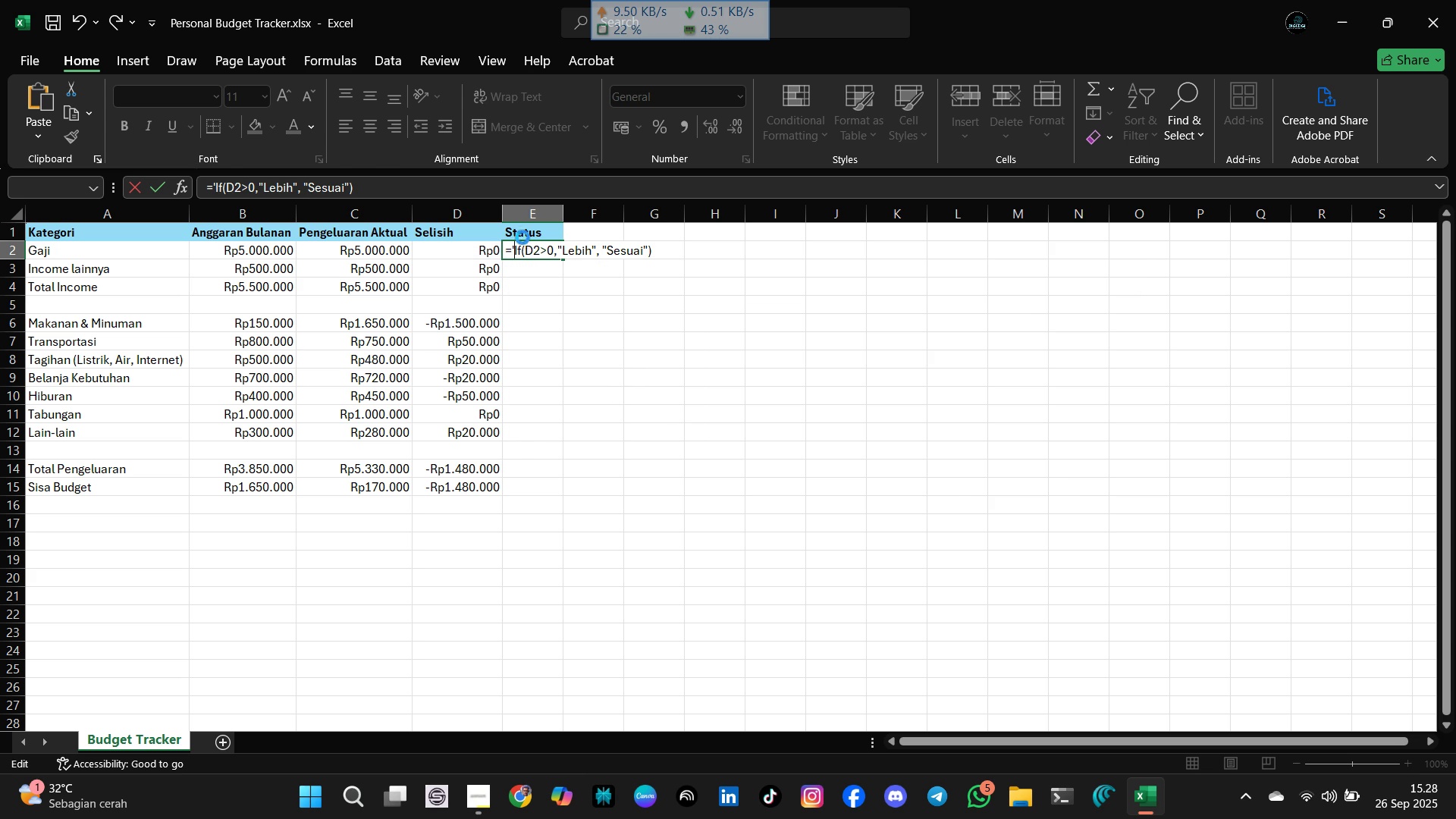 
key(Enter)
 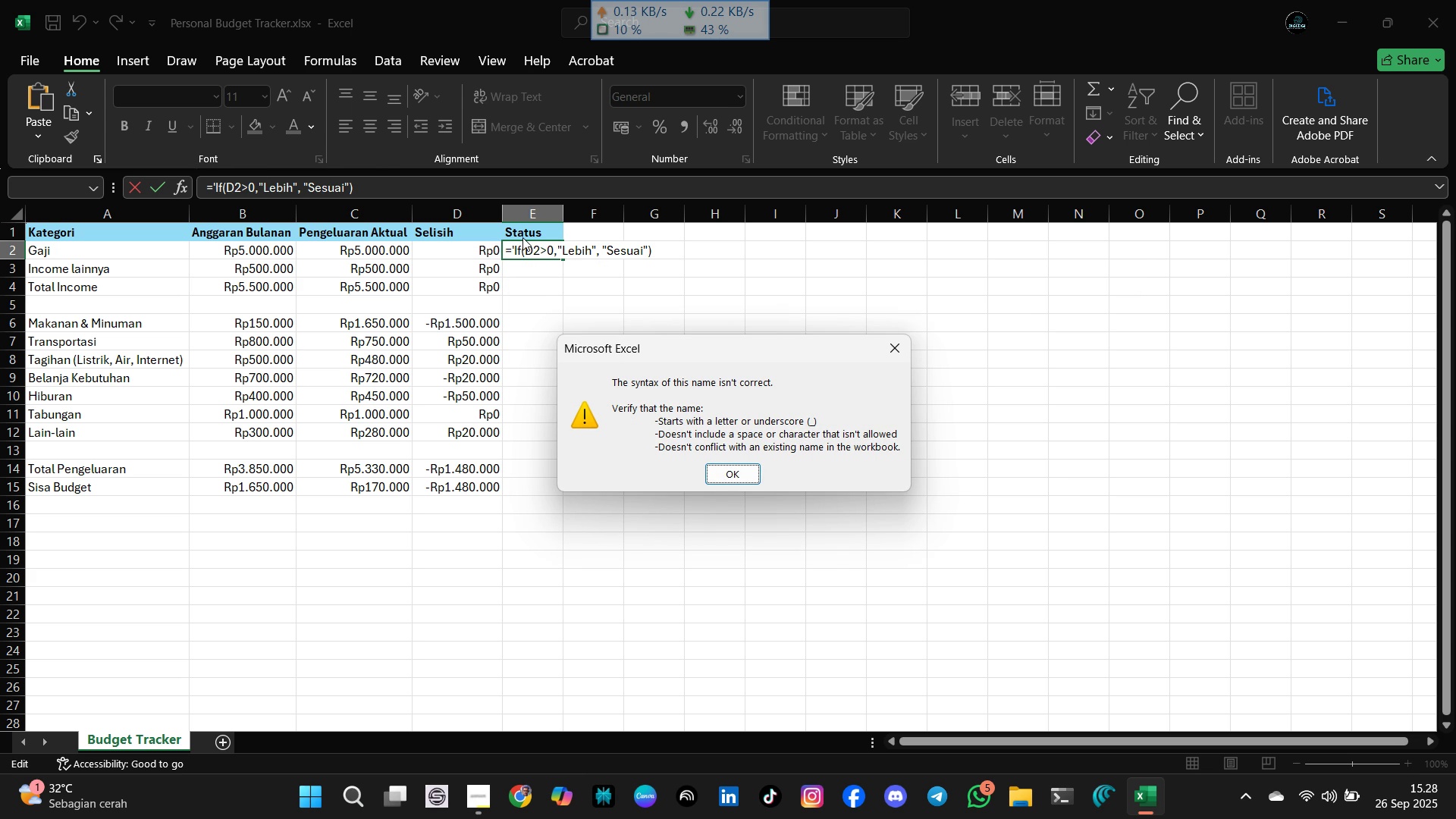 
wait(5.01)
 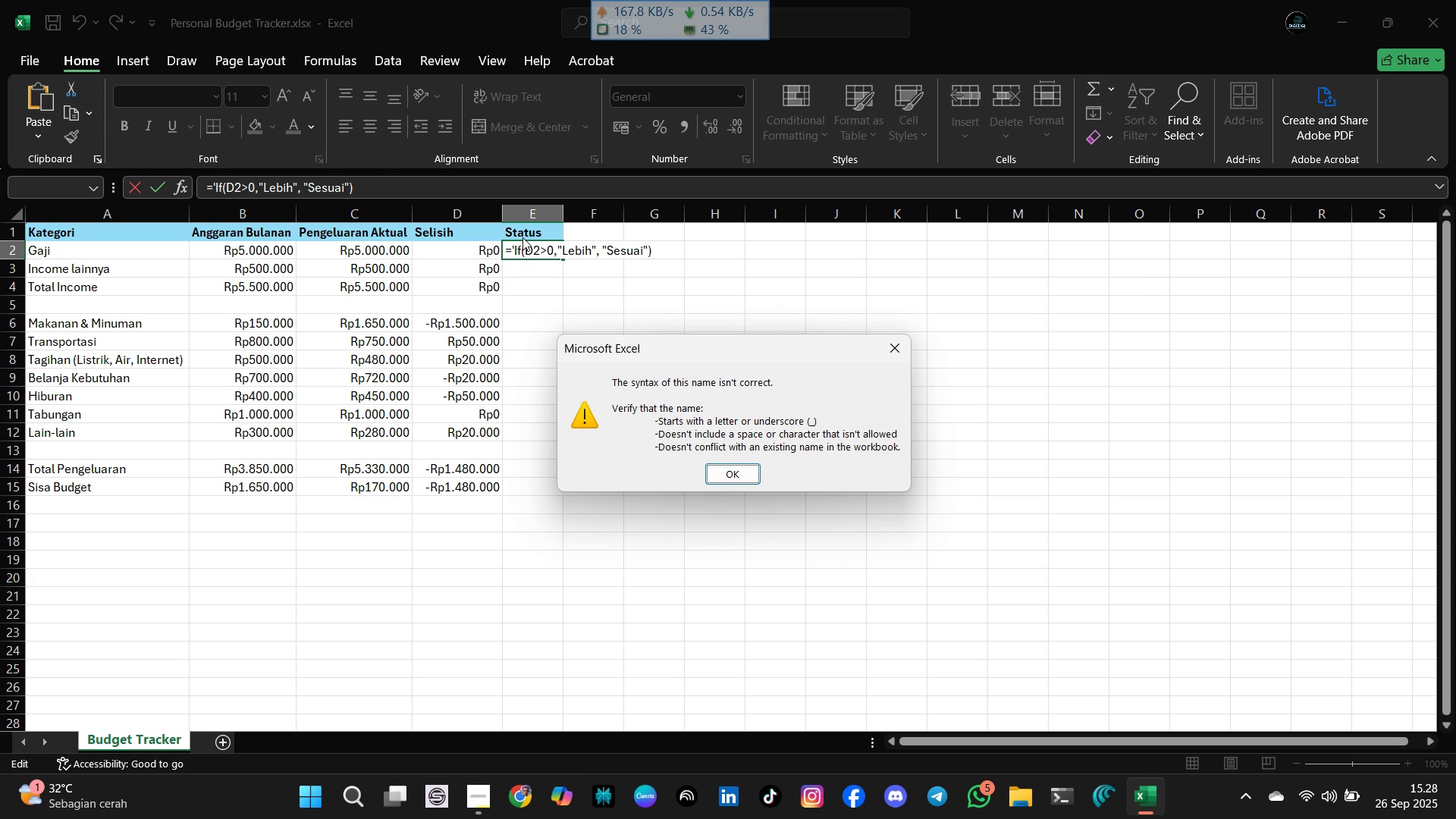 
key(Enter)
 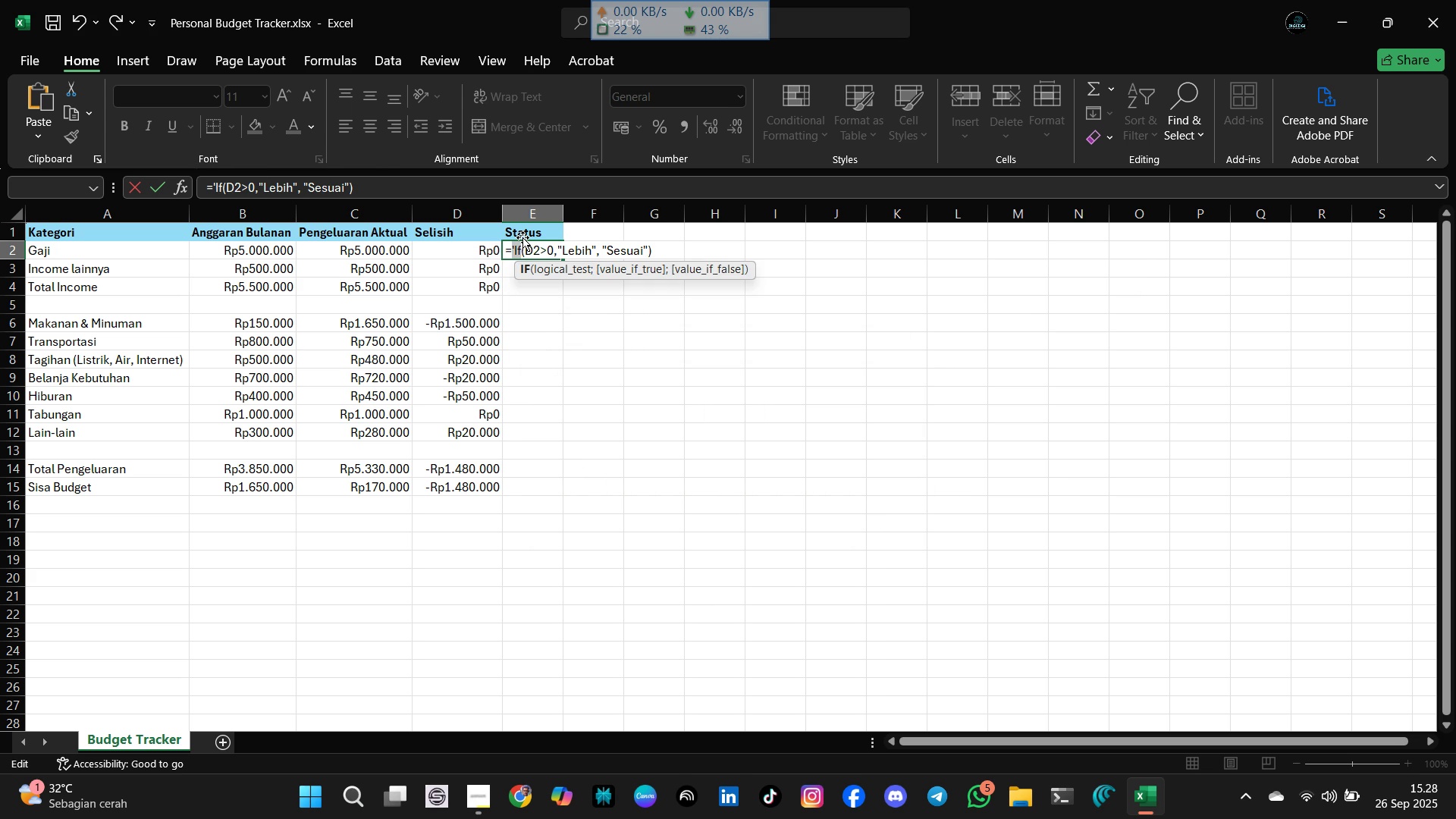 
key(ArrowLeft)
 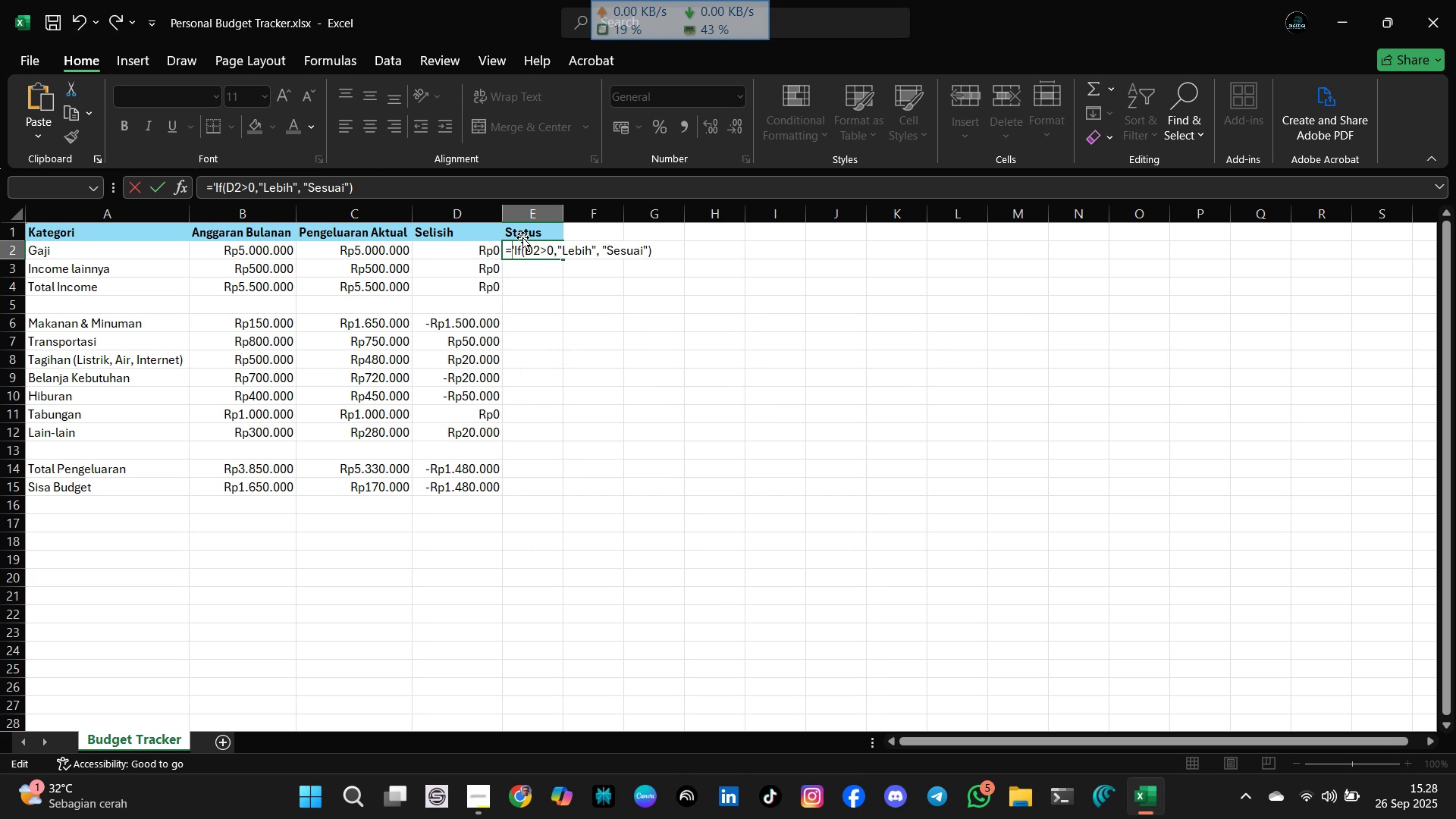 
key(ArrowRight)
 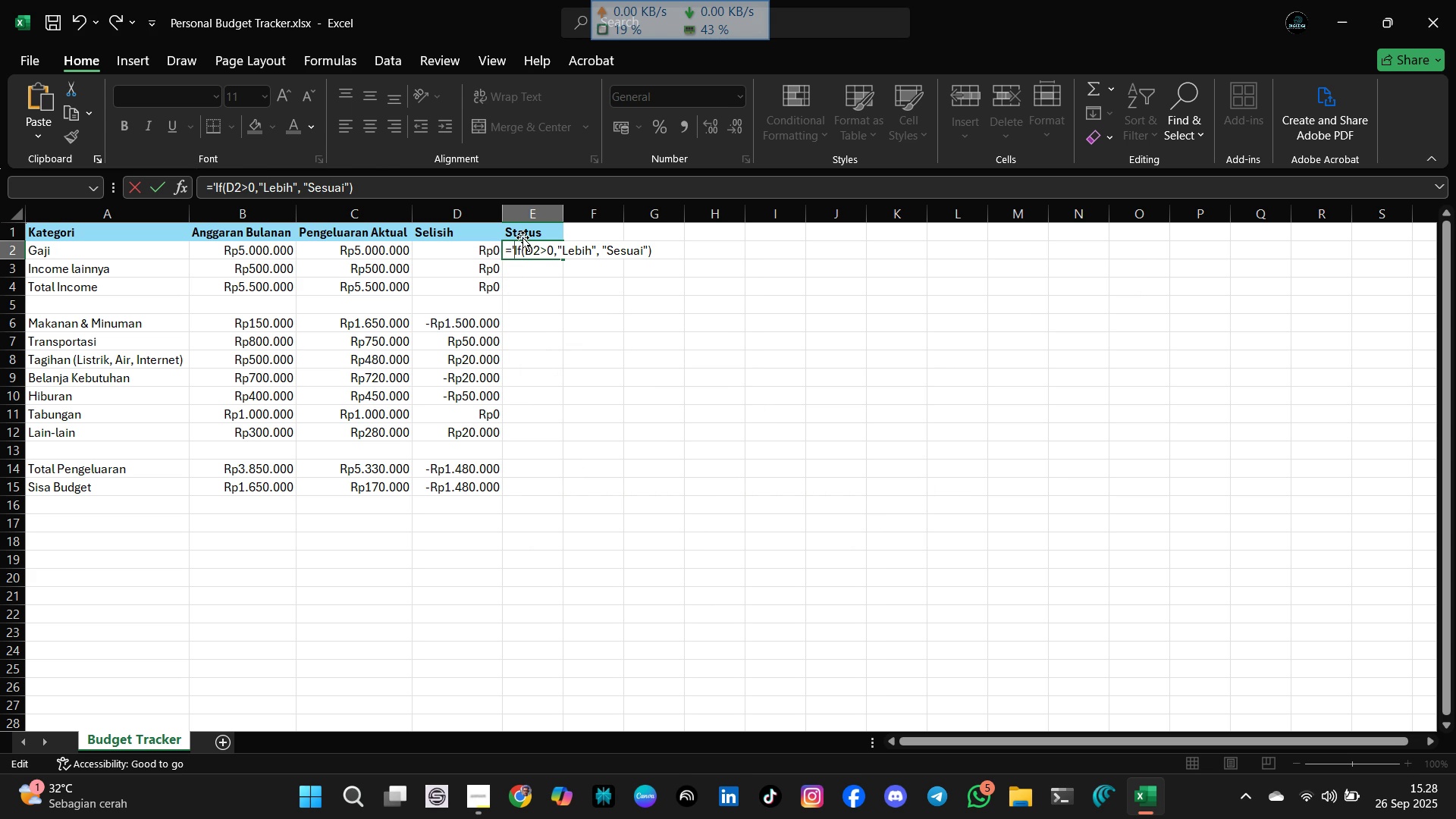 
key(Backspace)
 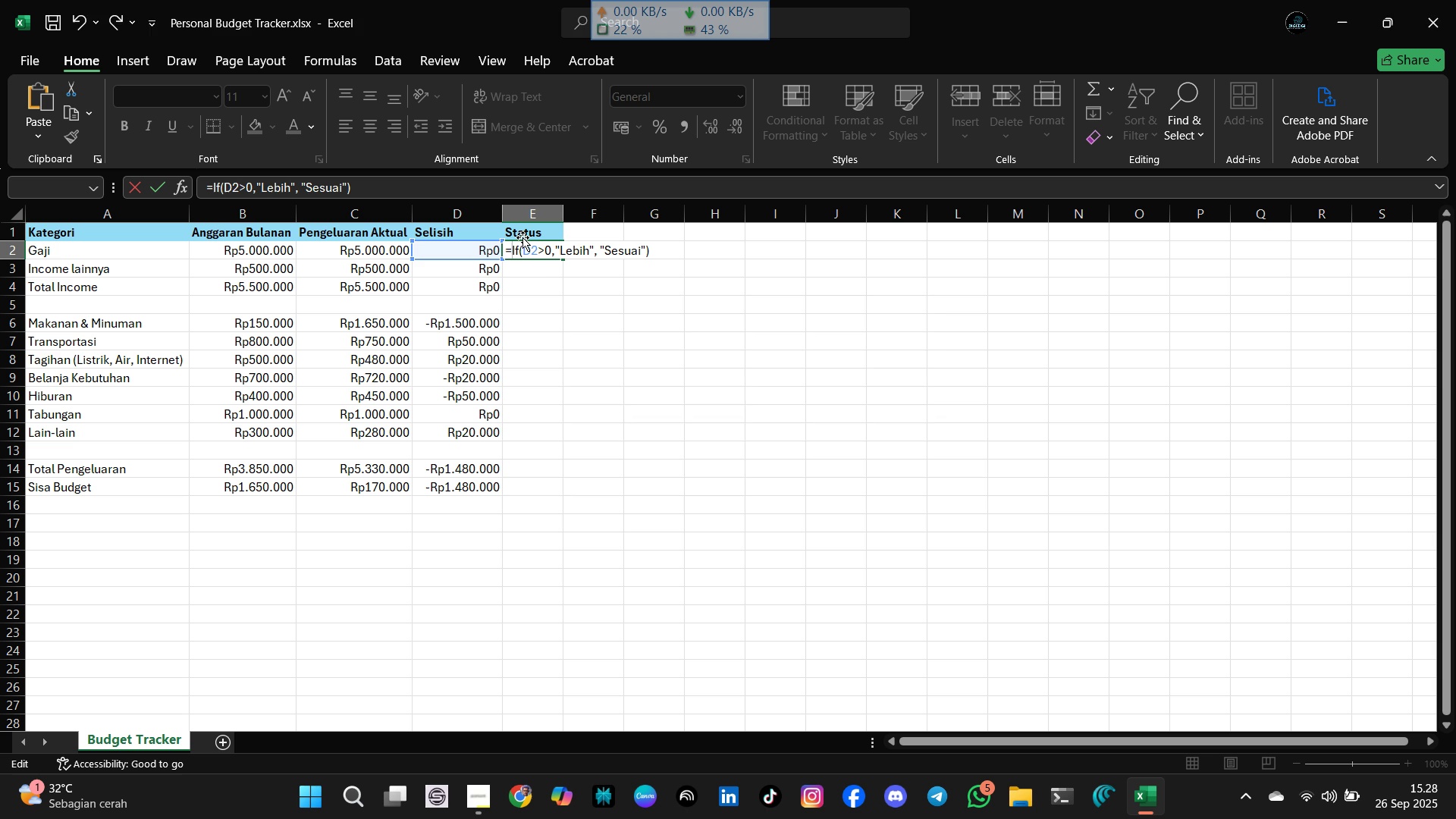 
key(Enter)
 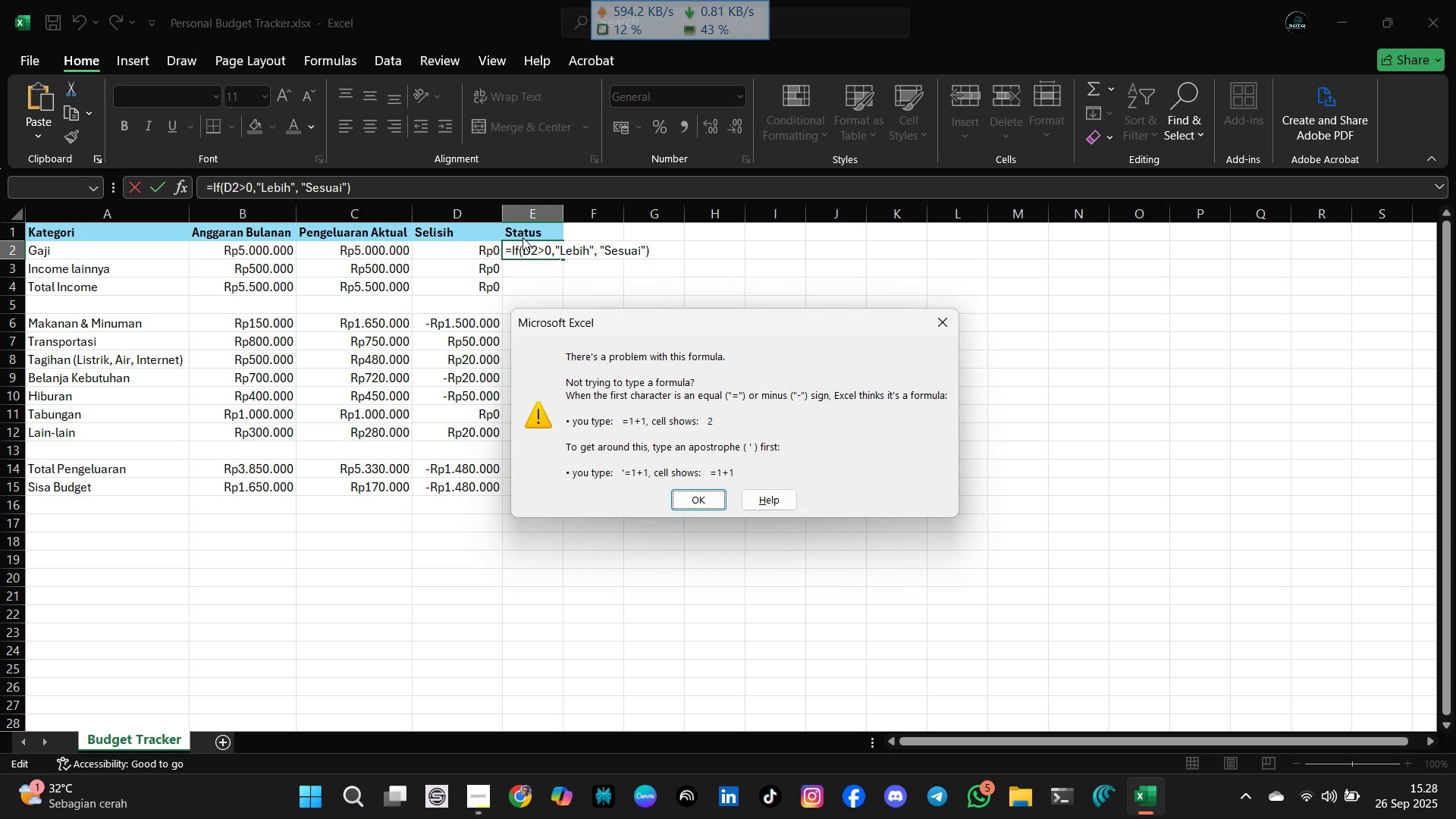 
key(ArrowLeft)
 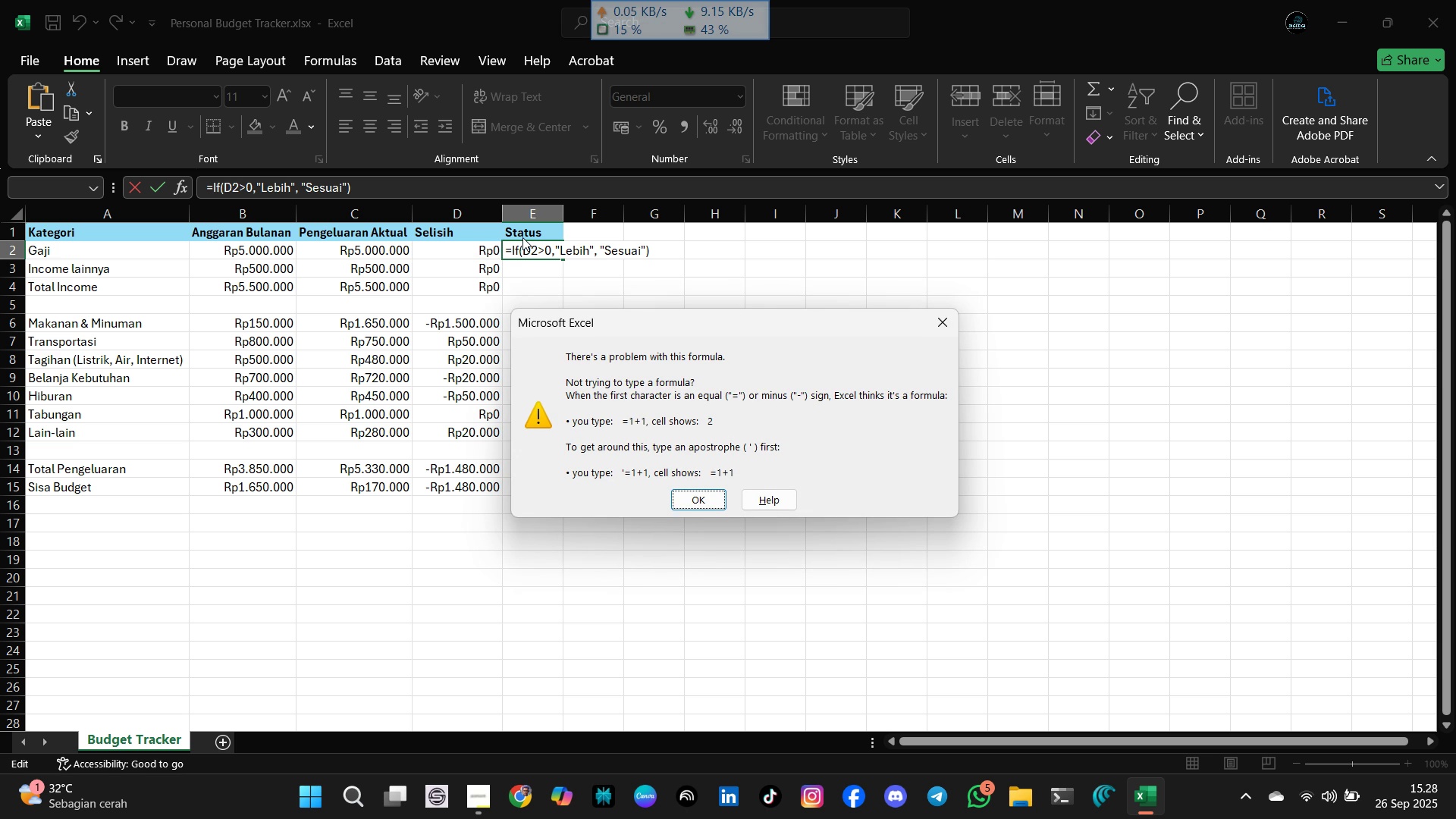 
key(ArrowRight)
 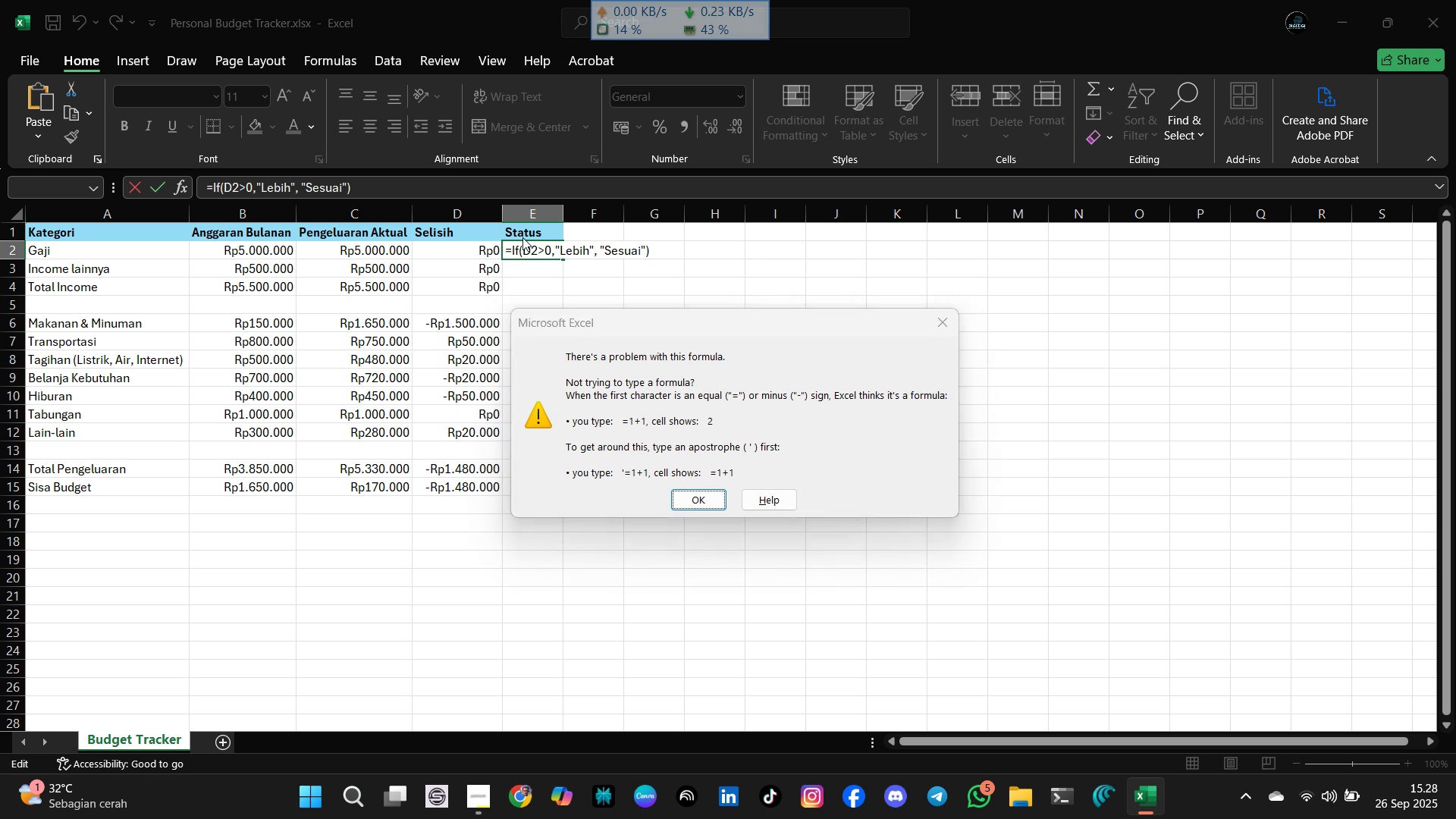 
key(Enter)
 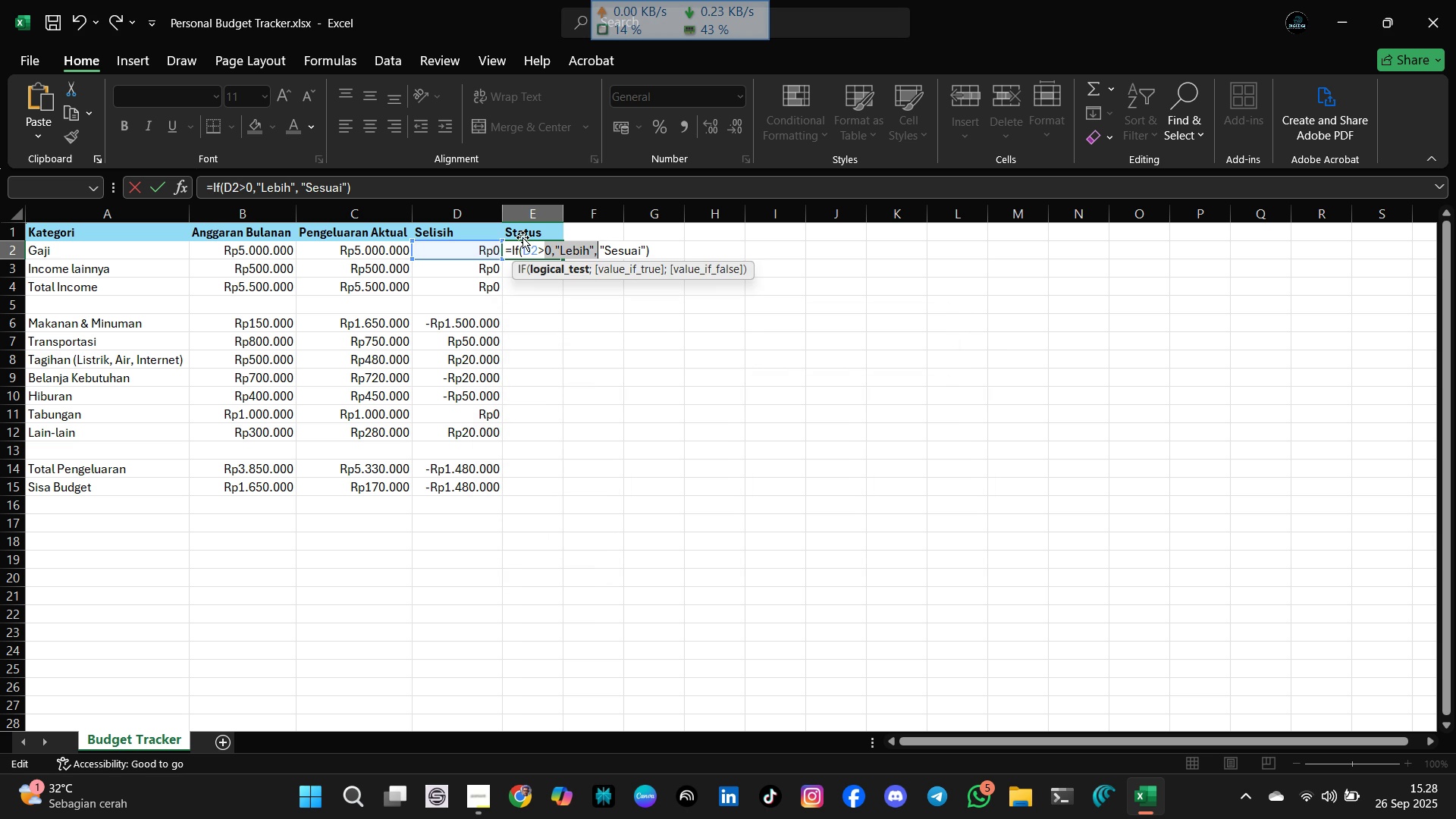 
key(ArrowLeft)
 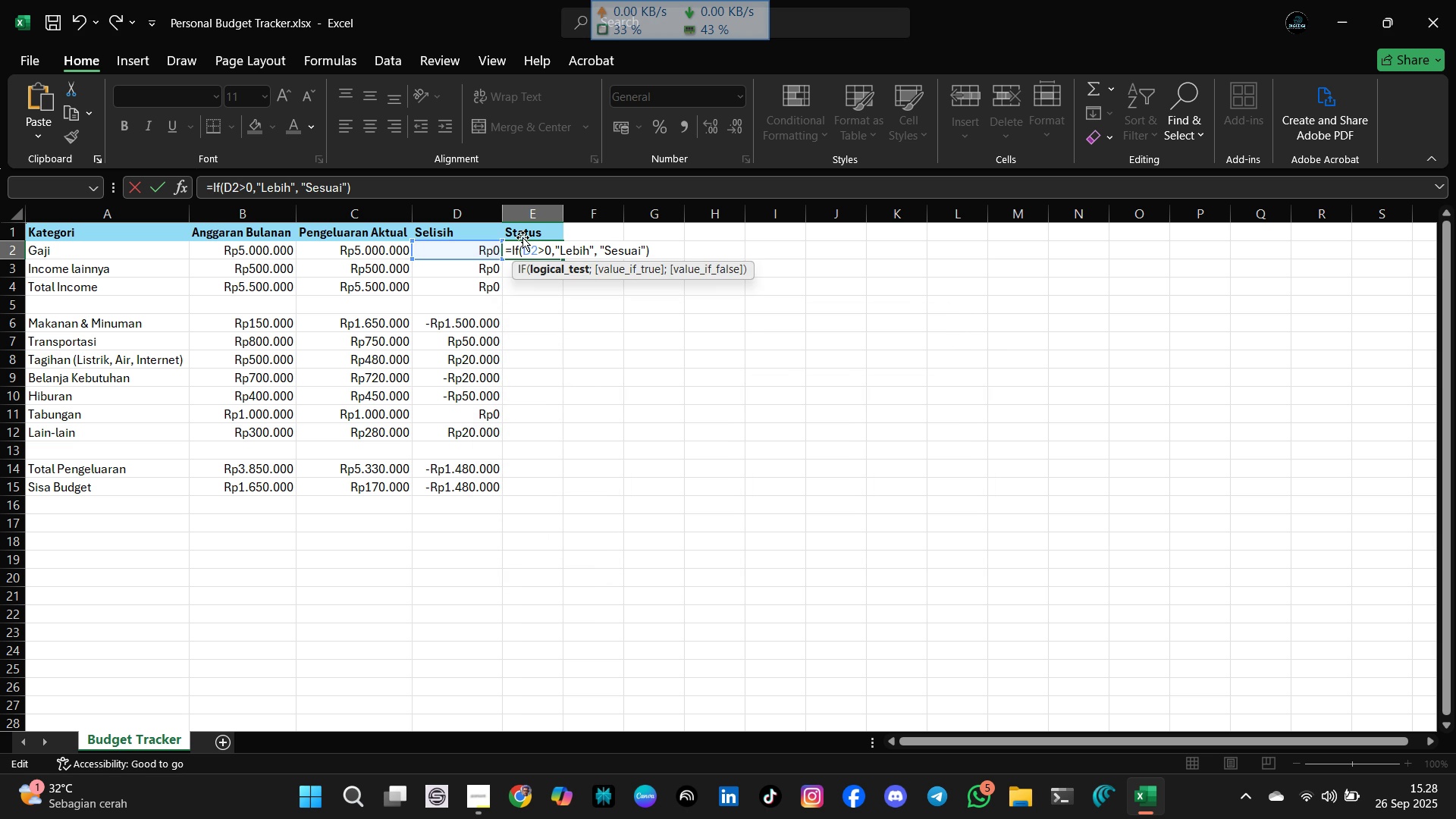 
key(ArrowLeft)
 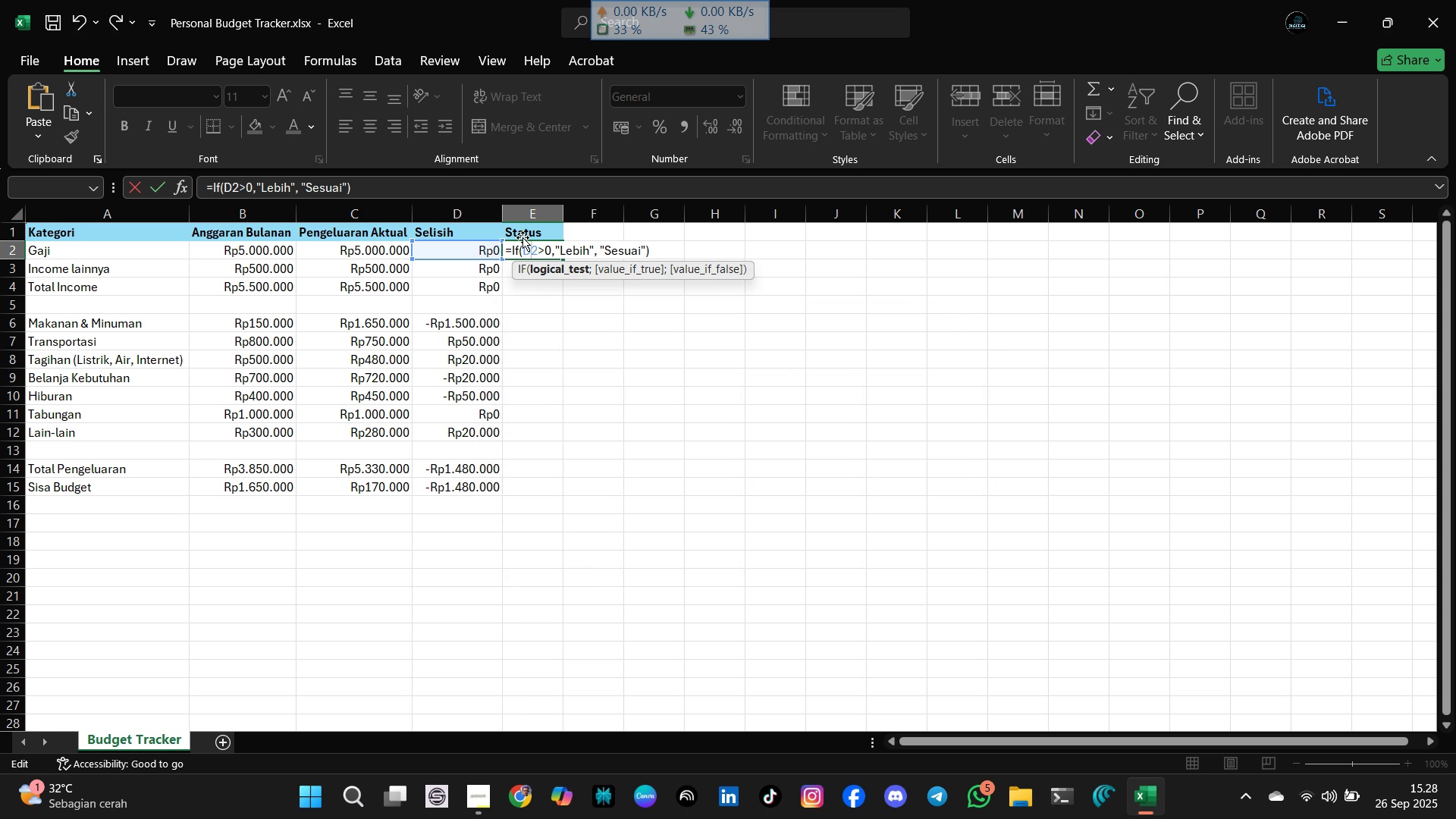 
key(ArrowLeft)
 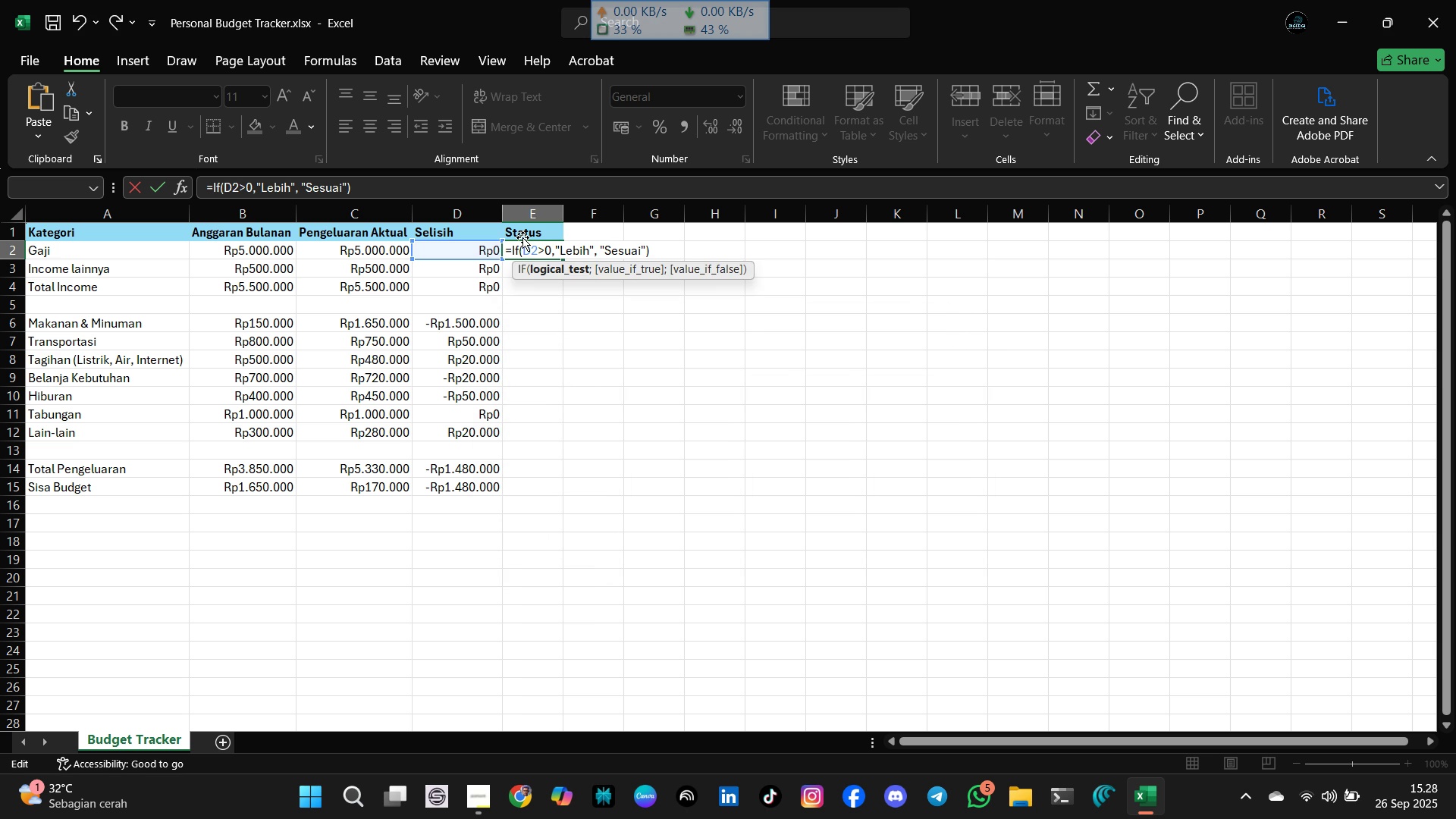 
key(ArrowLeft)
 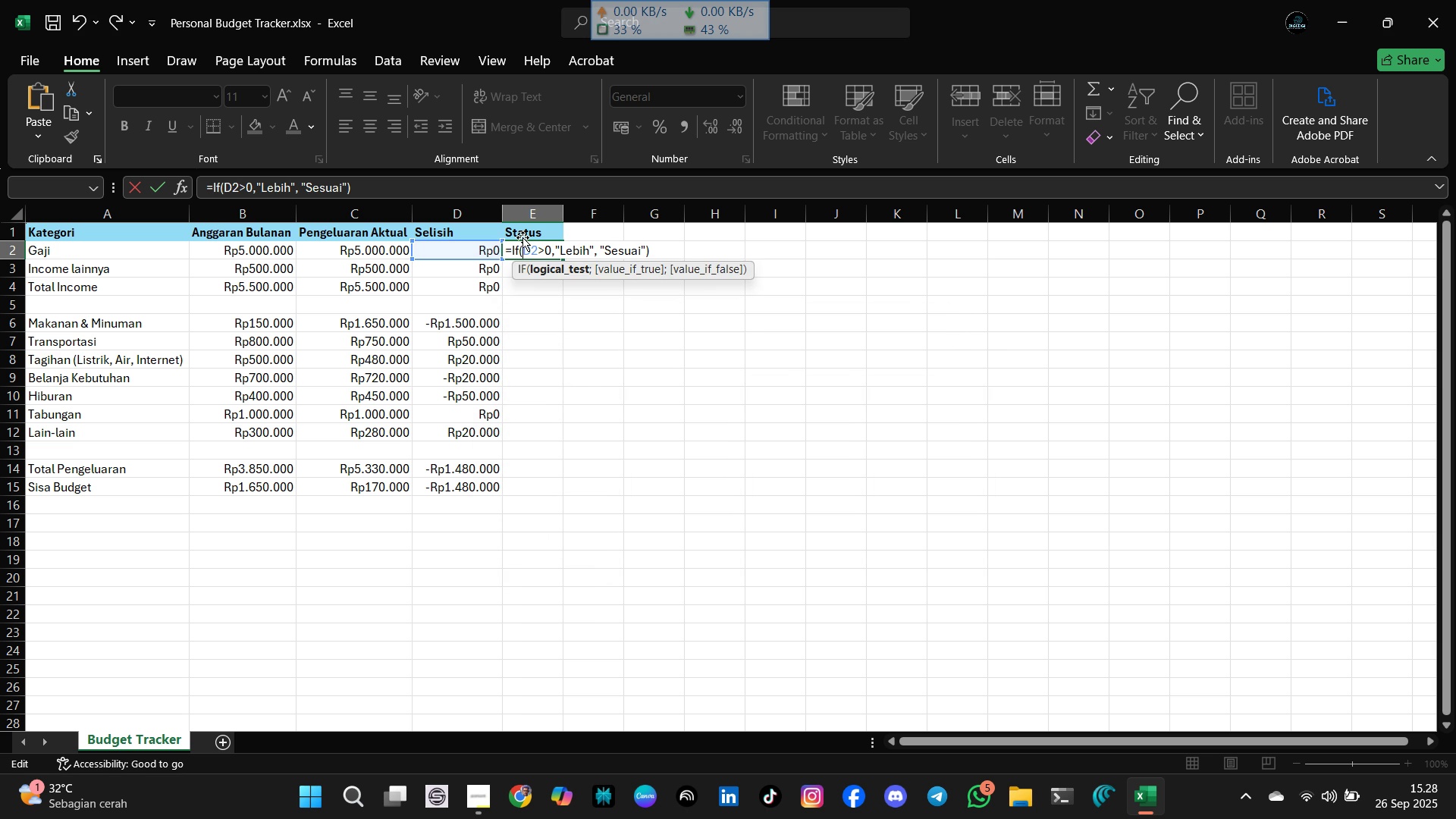 
key(ArrowLeft)
 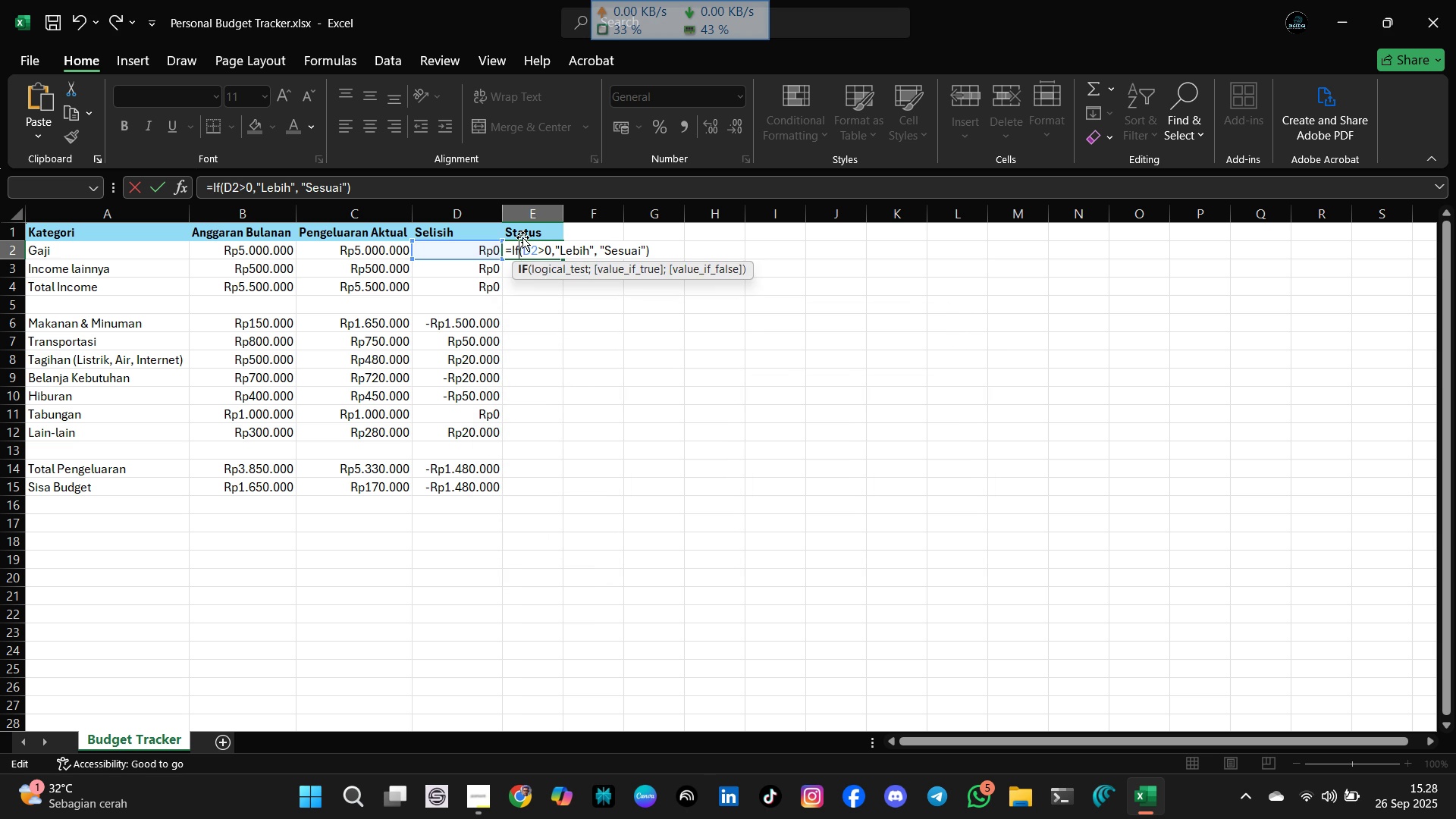 
key(ArrowLeft)
 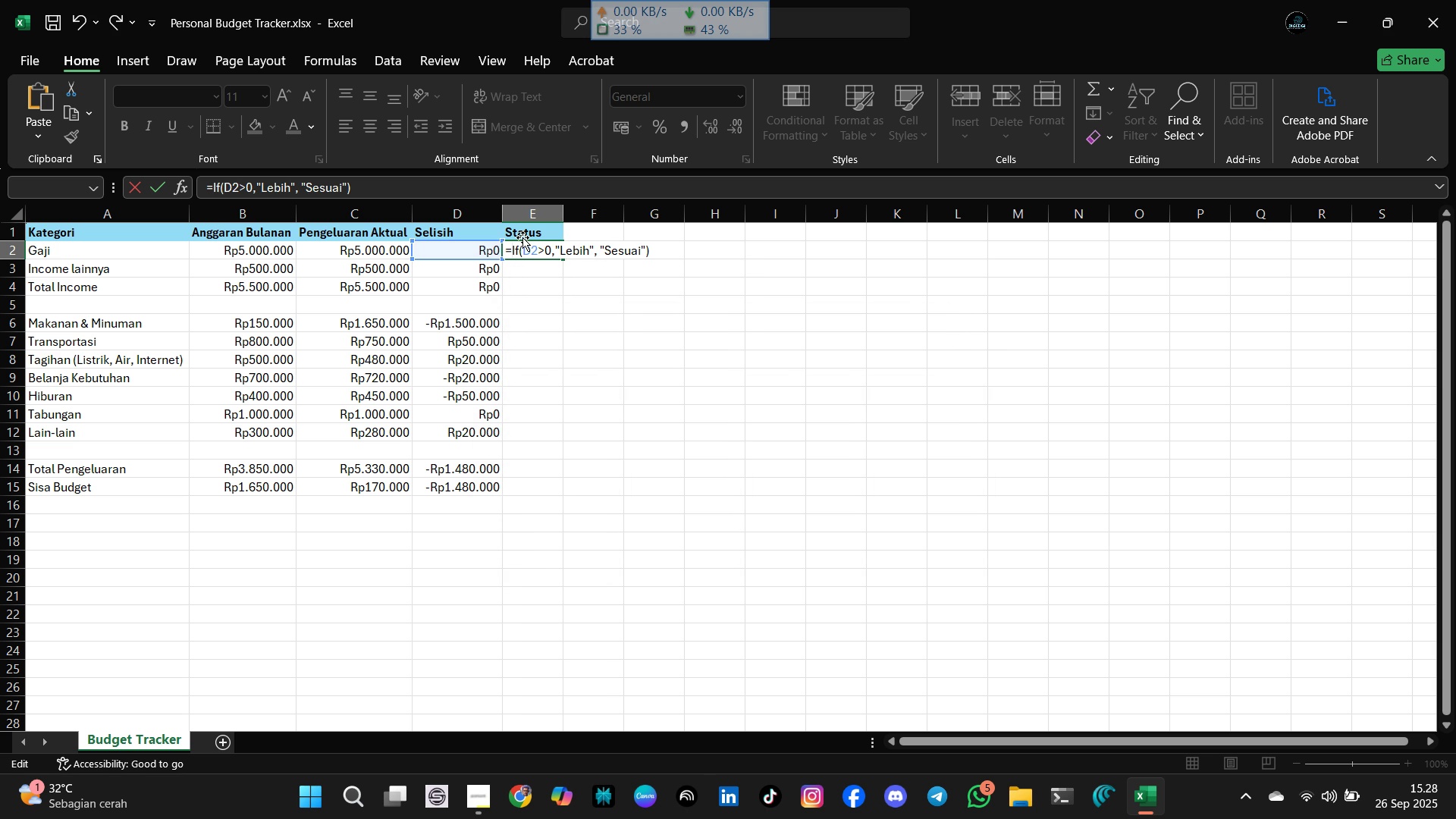 
key(ArrowLeft)
 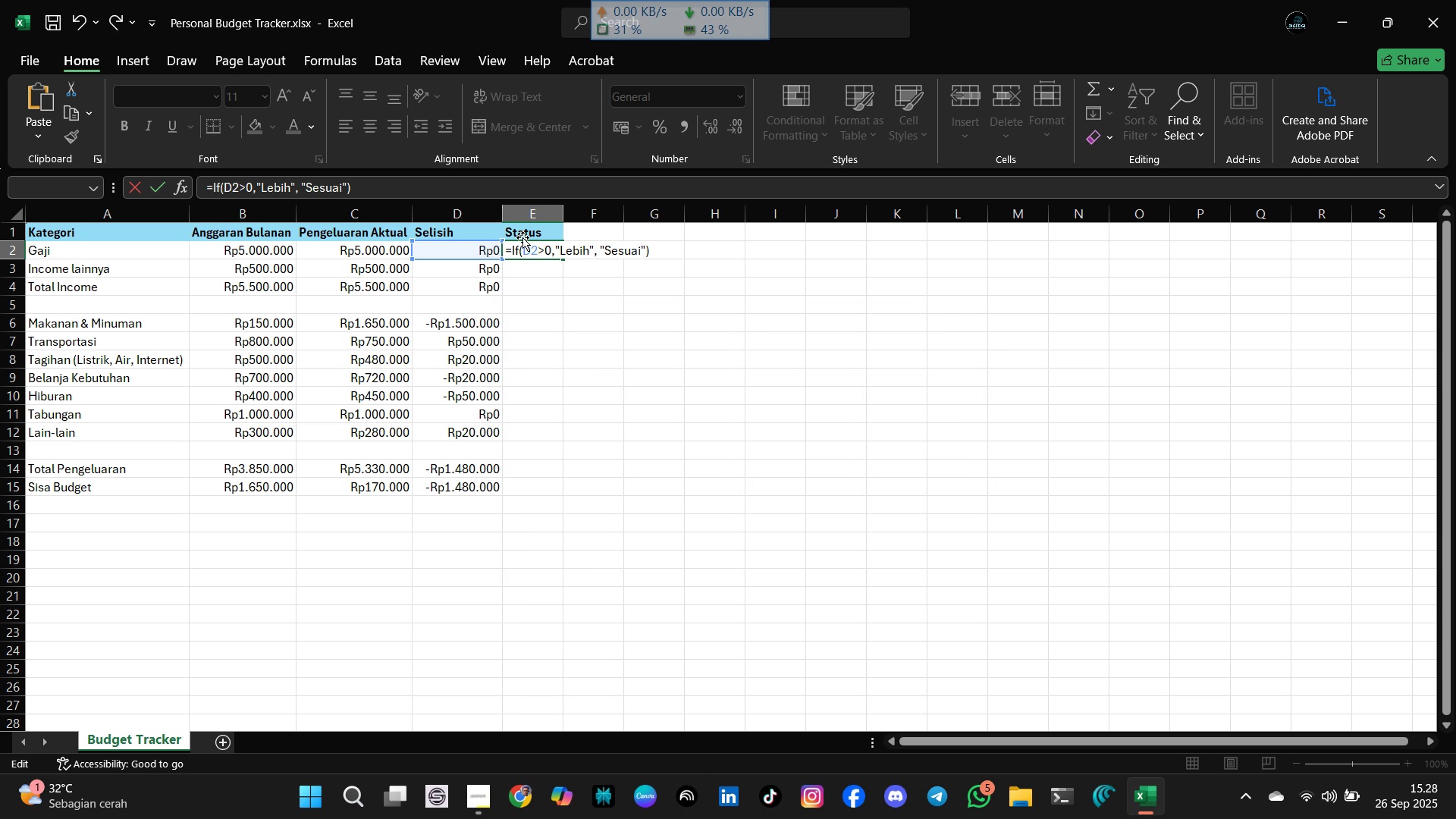 
key(ArrowLeft)
 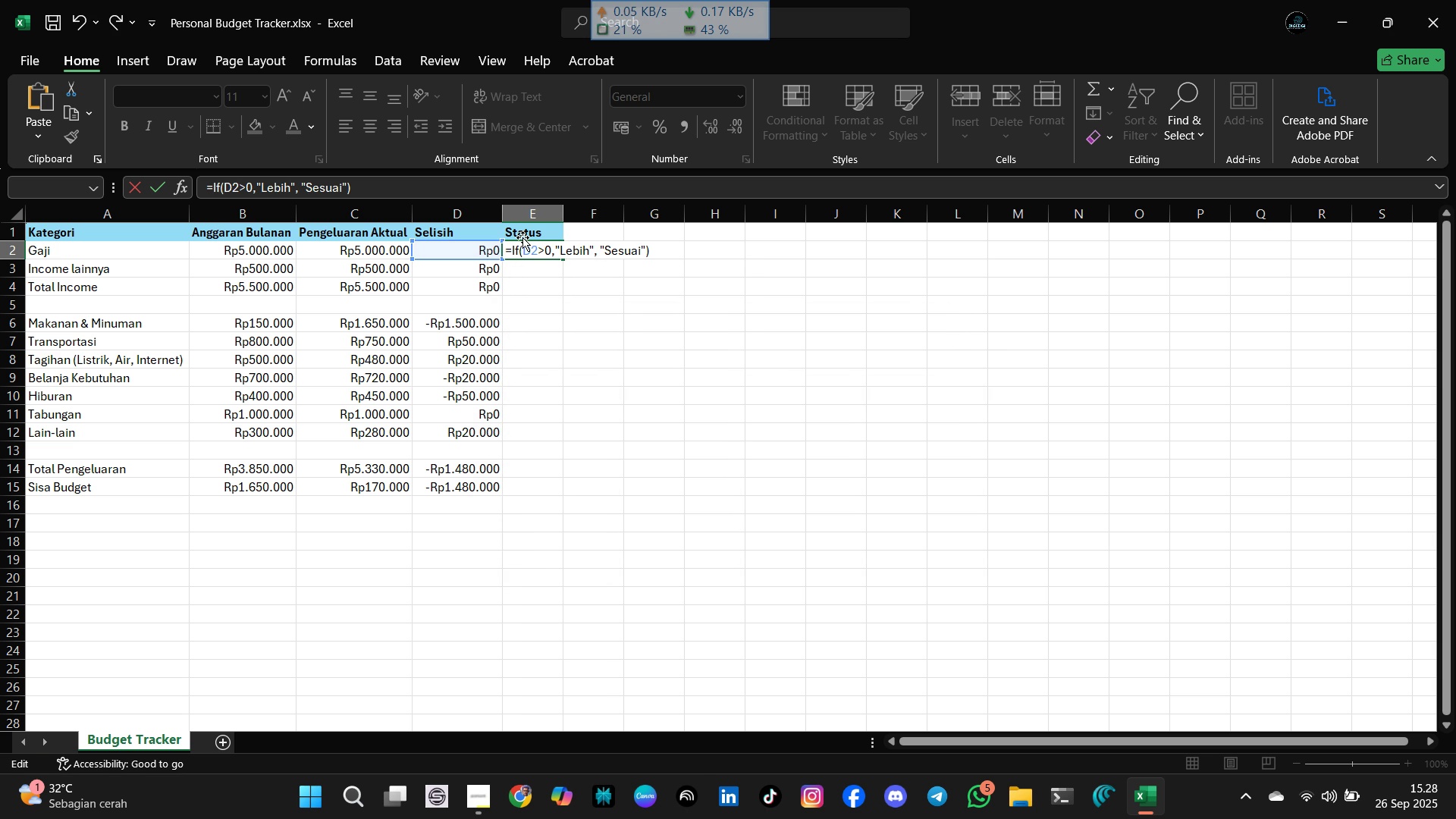 
key(Quote)
 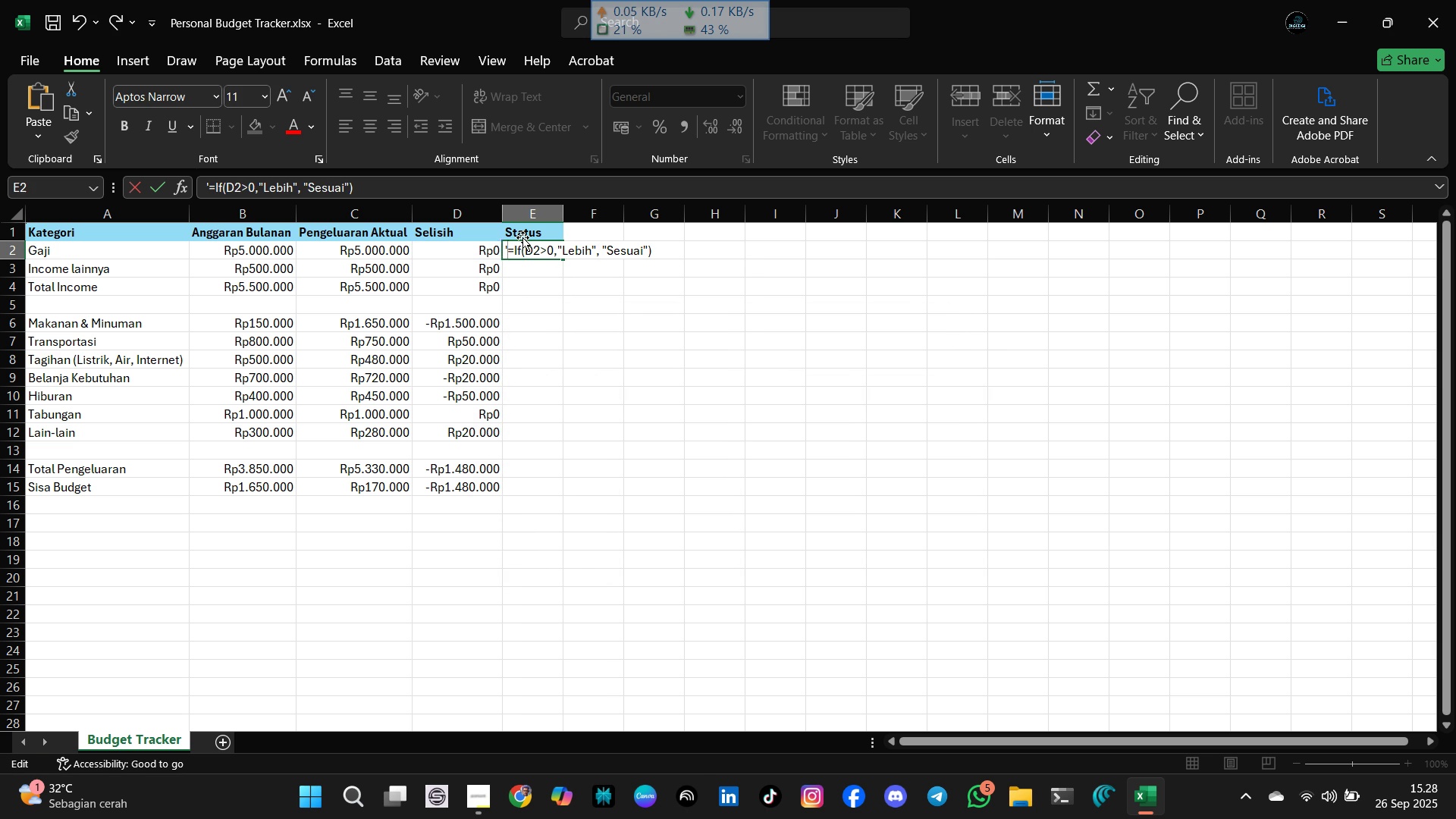 
key(Enter)
 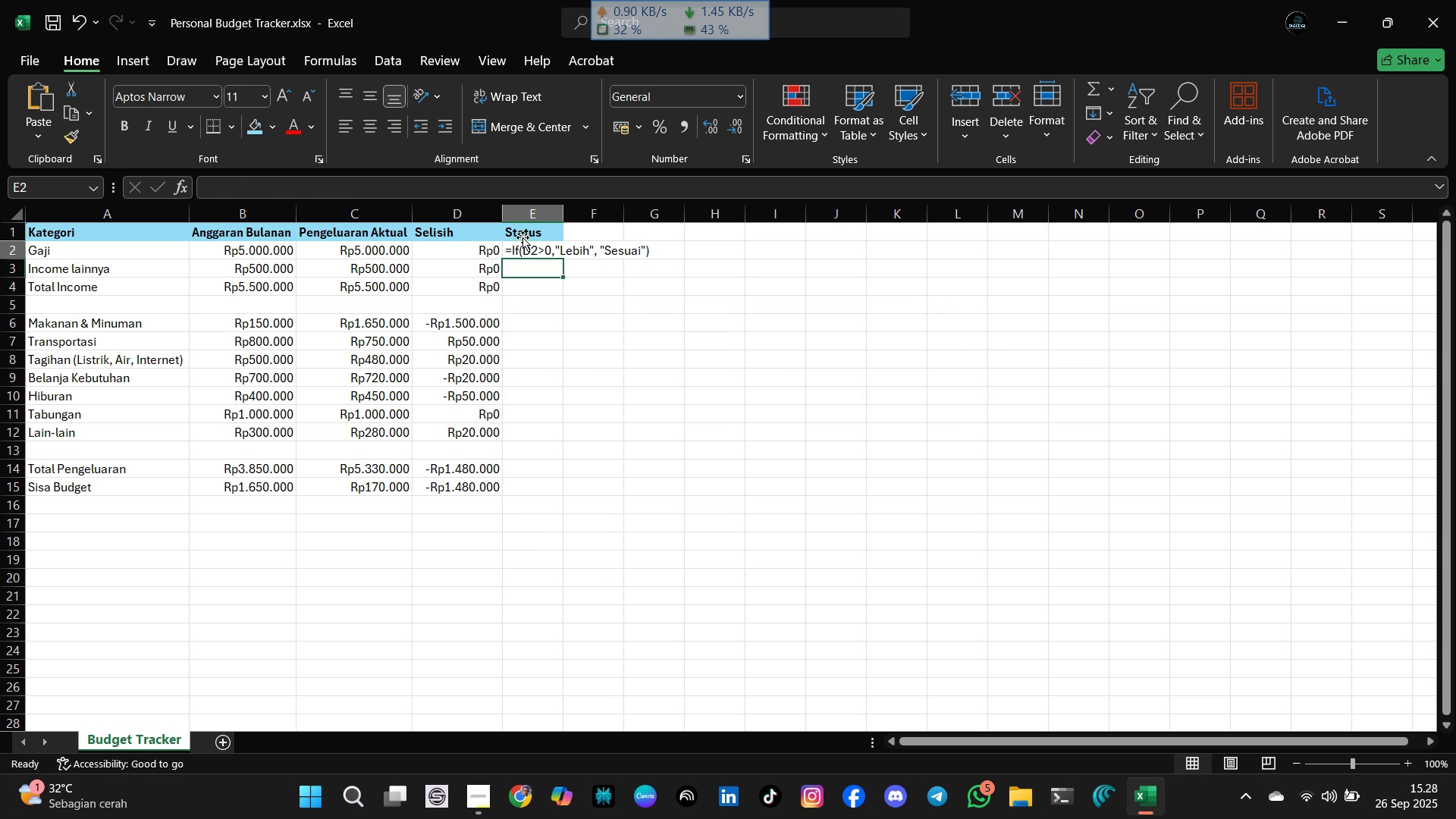 
key(ArrowUp)
 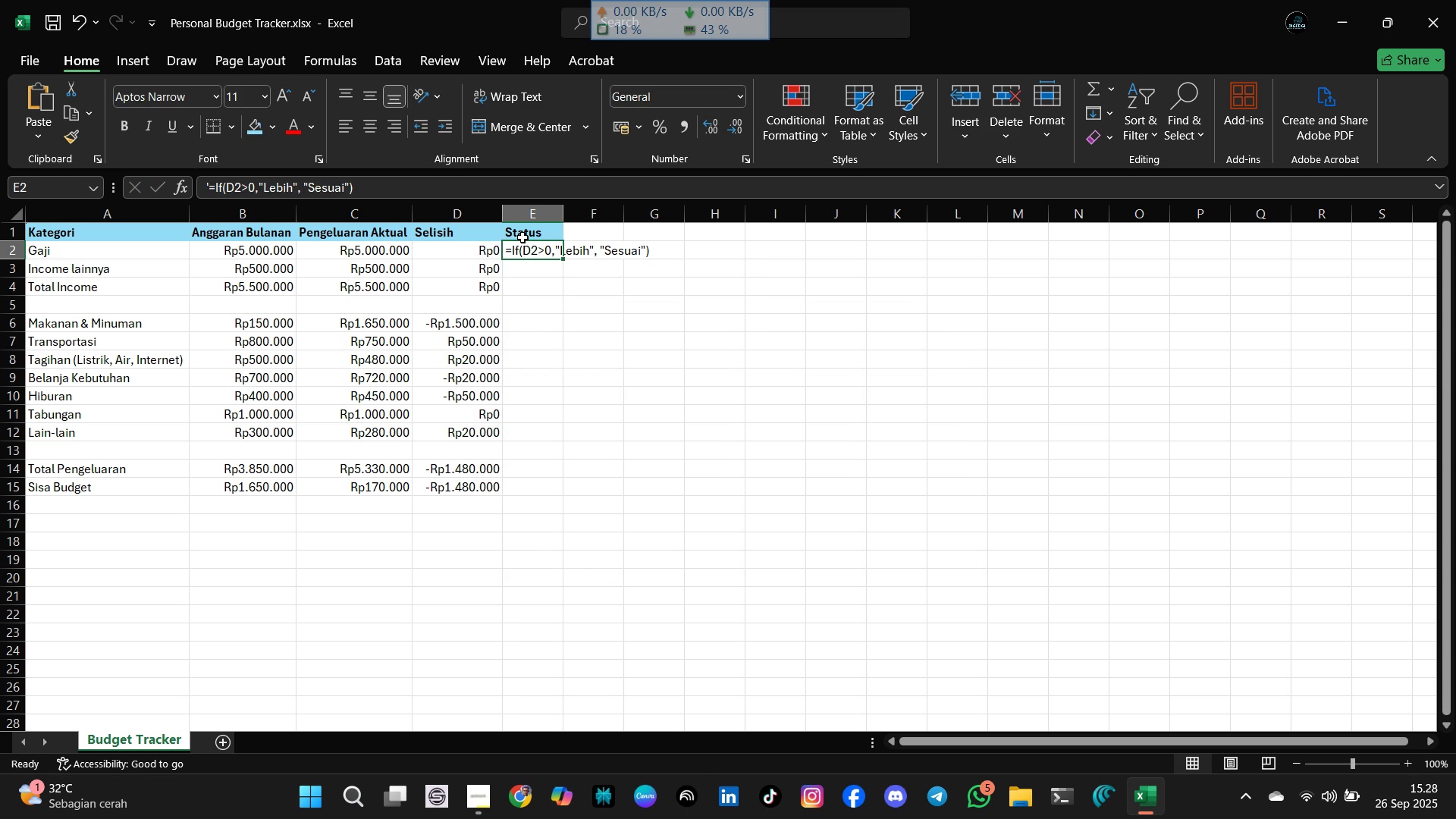 
key(Enter)
 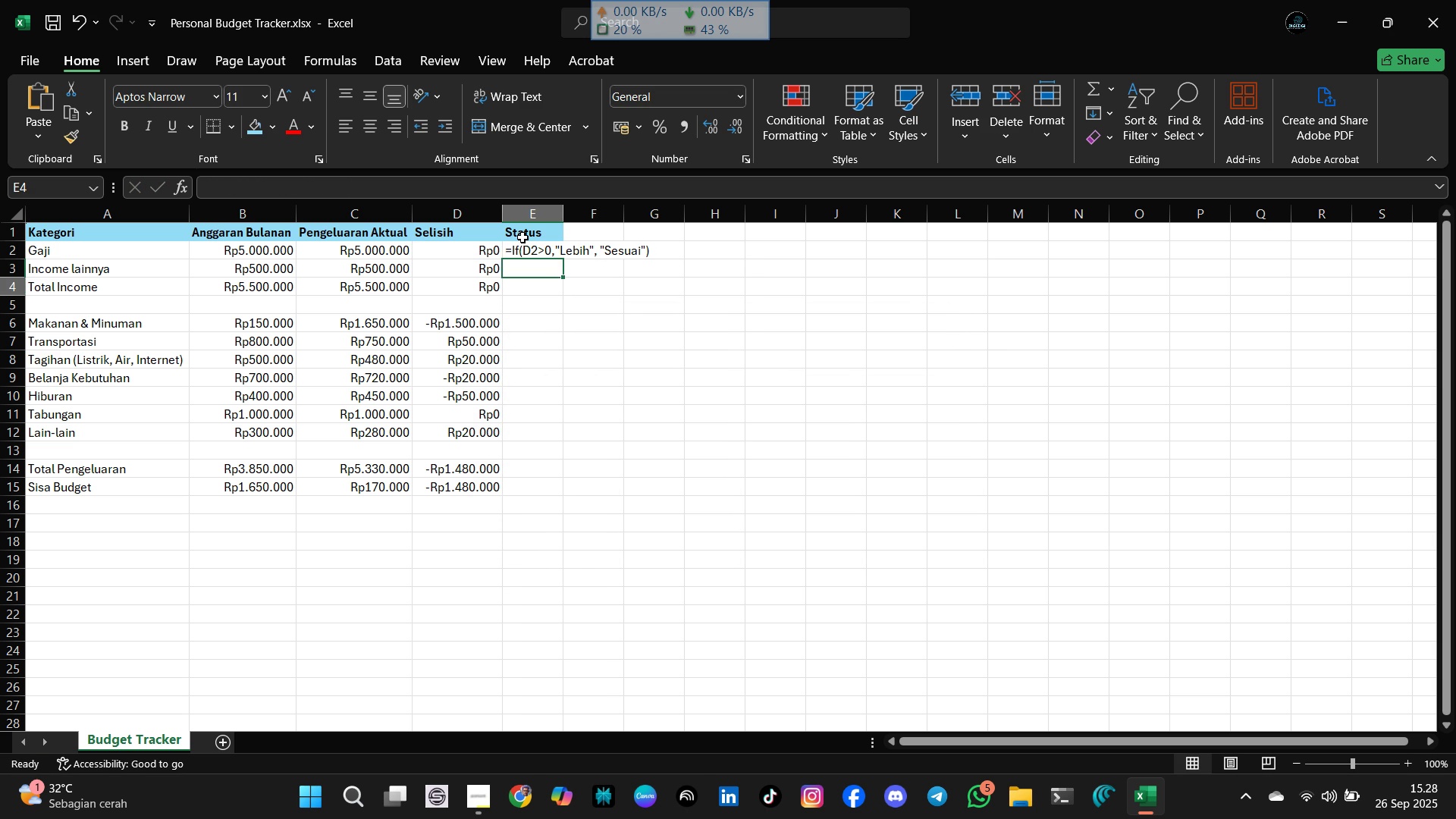 
key(Enter)
 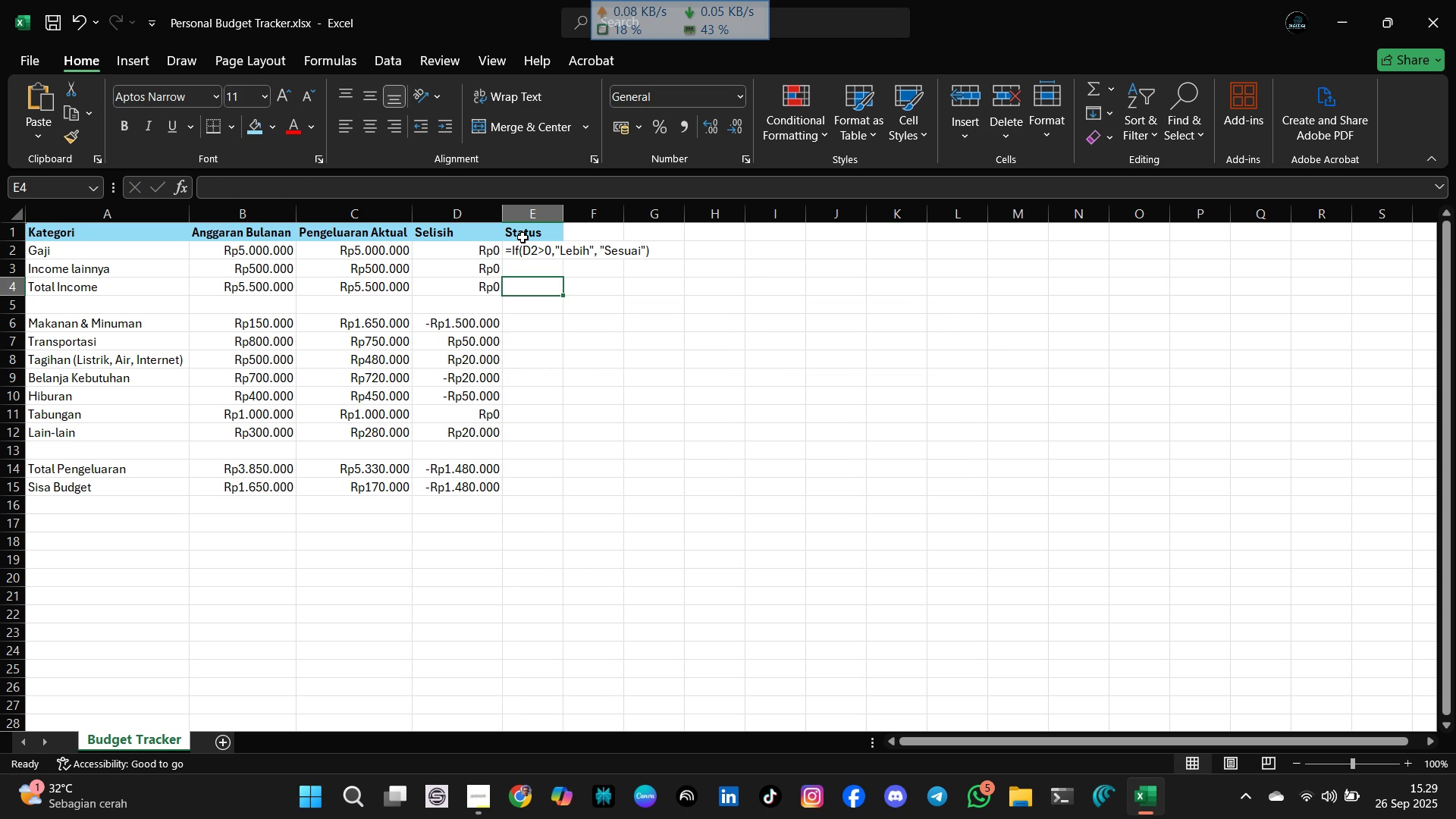 
key(ArrowUp)
 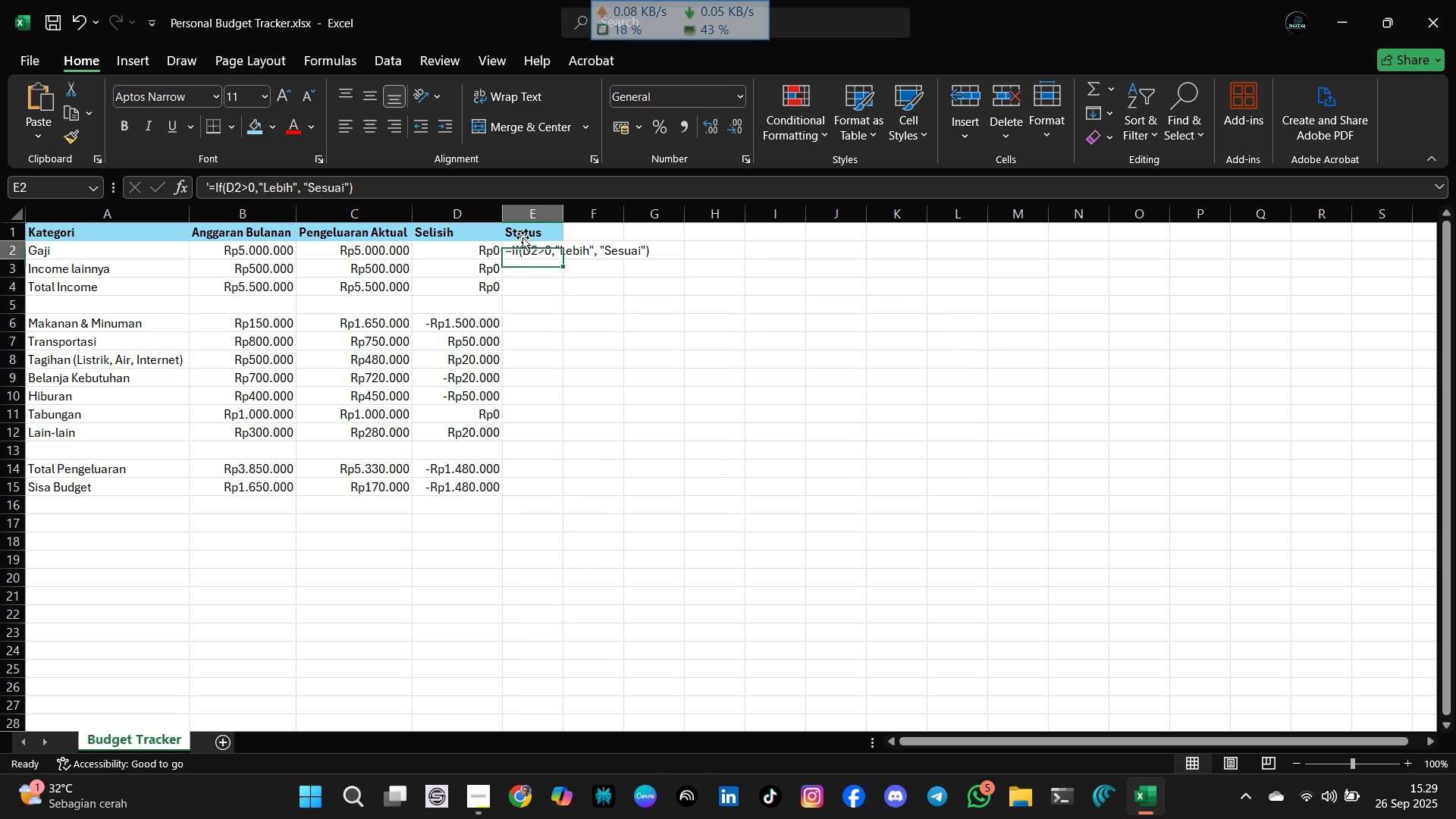 
key(ArrowUp)
 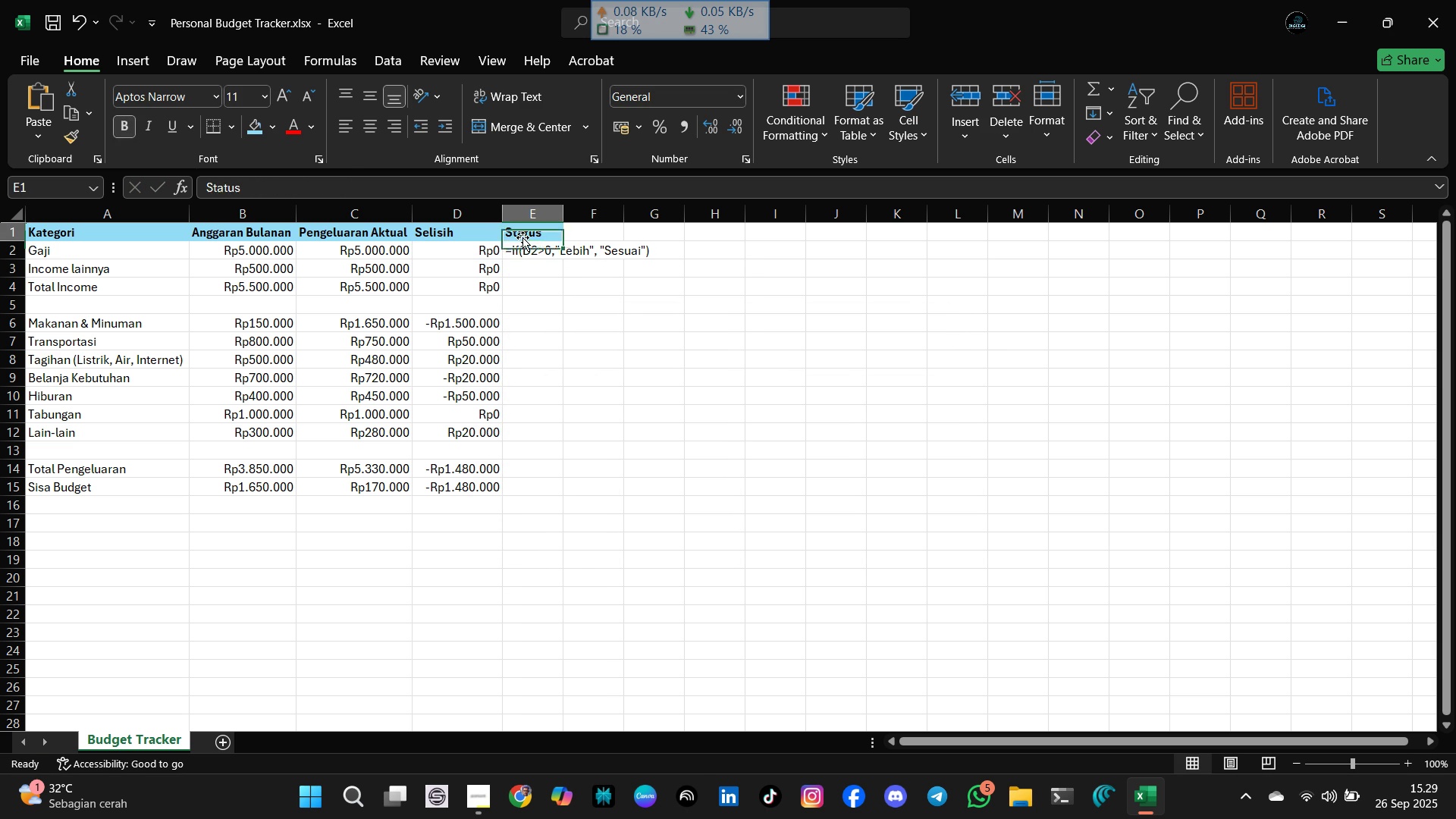 
key(ArrowUp)
 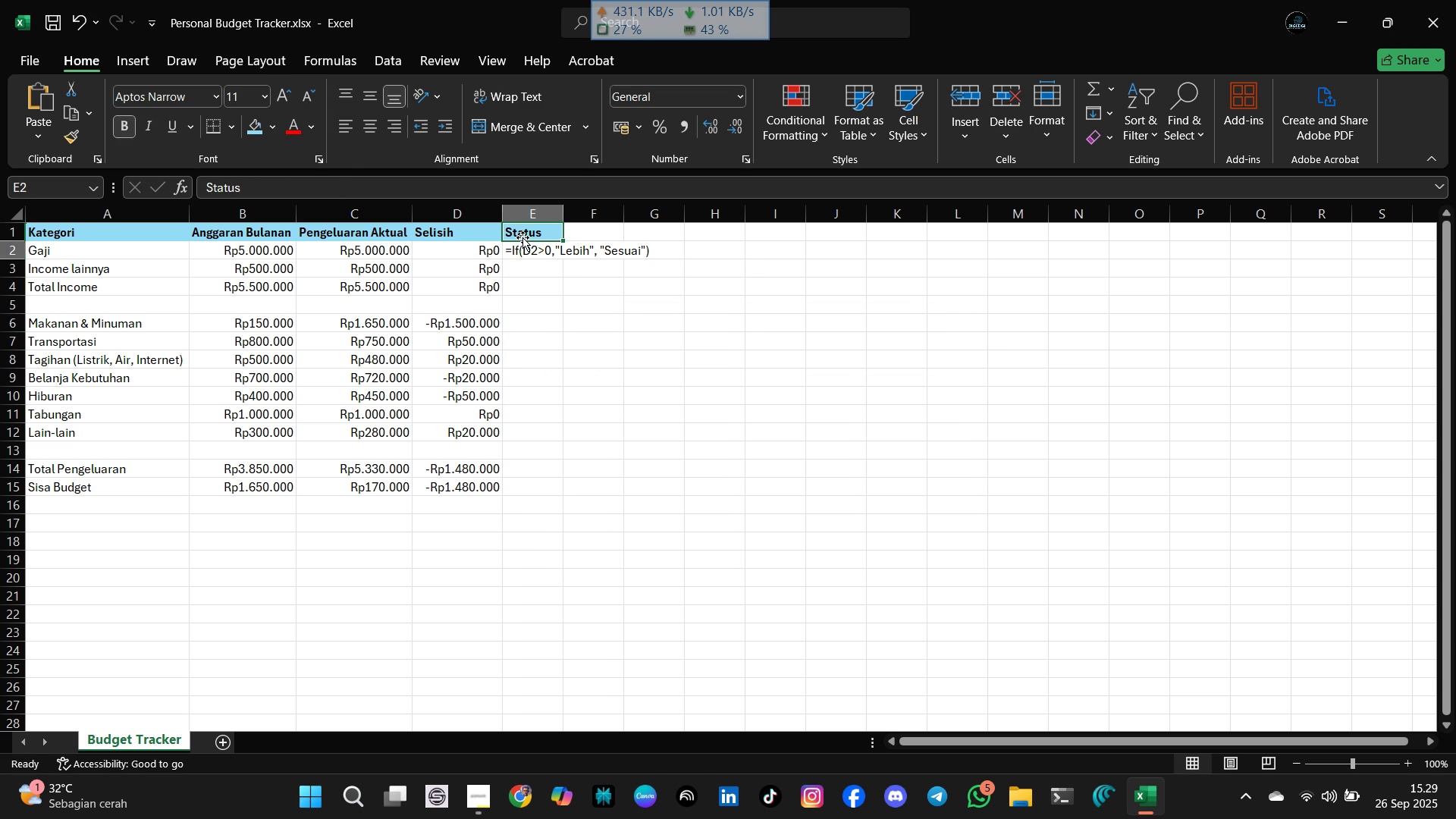 
key(ArrowDown)
 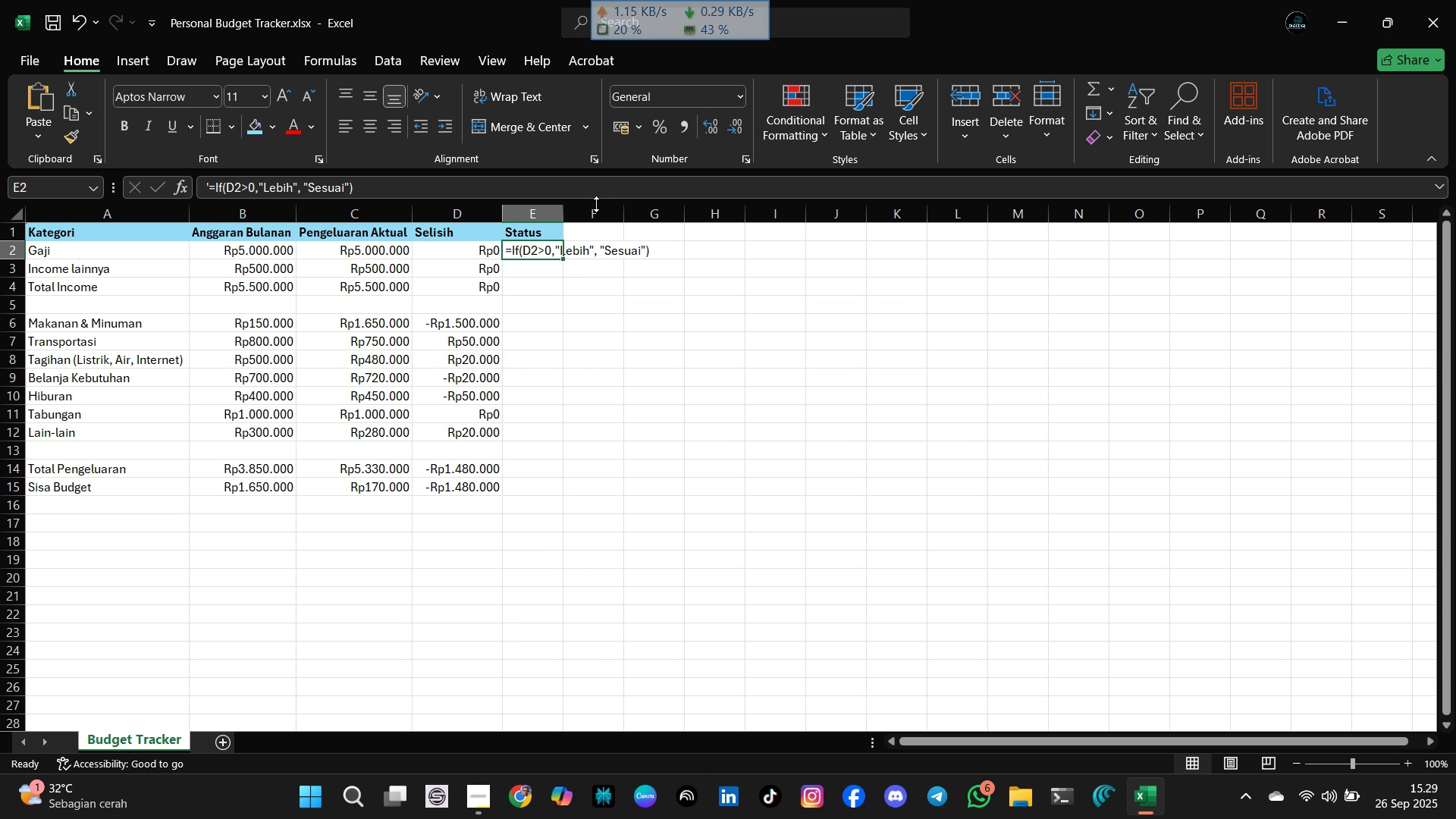 
wait(9.06)
 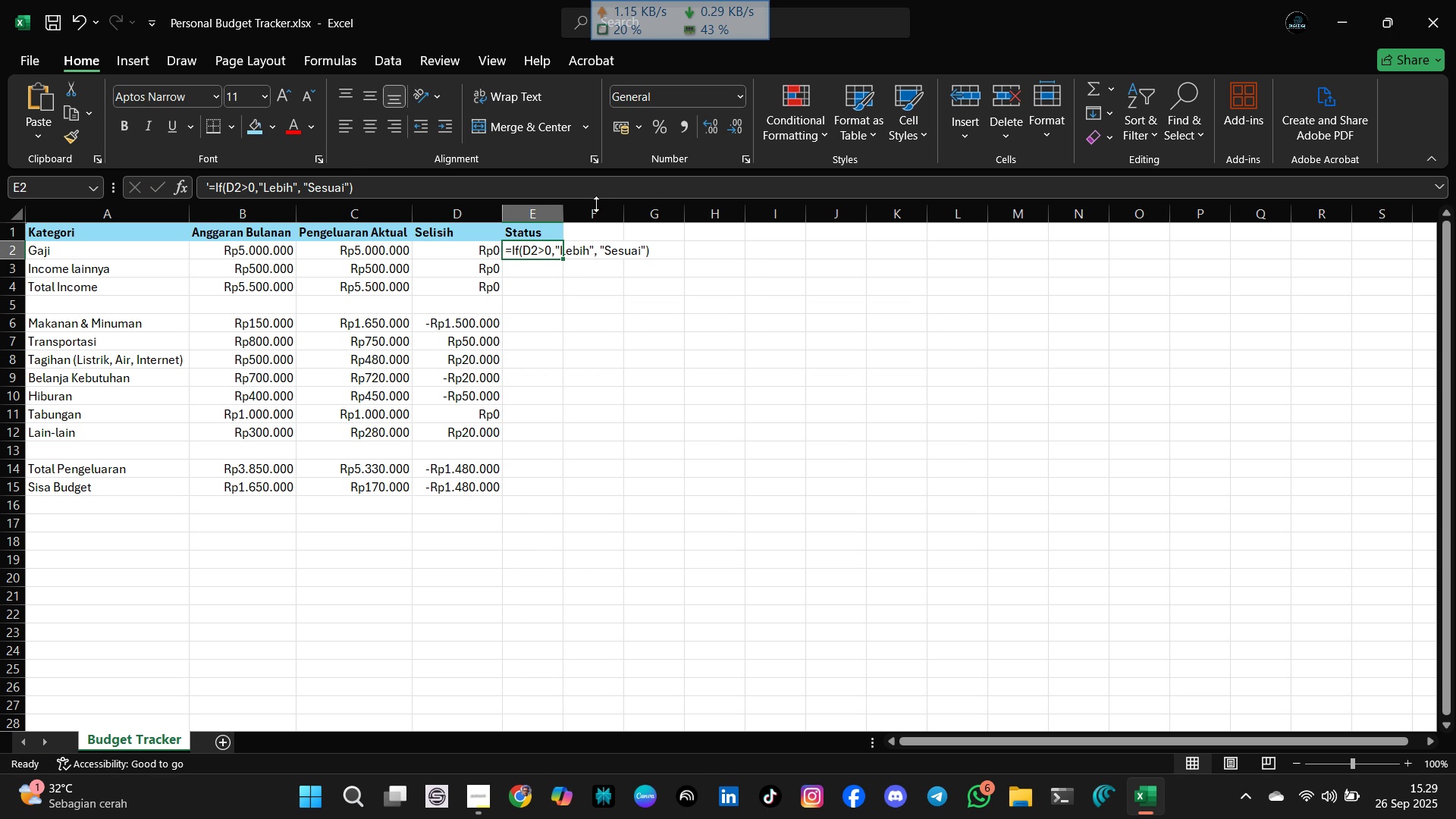 
key(ArrowRight)
 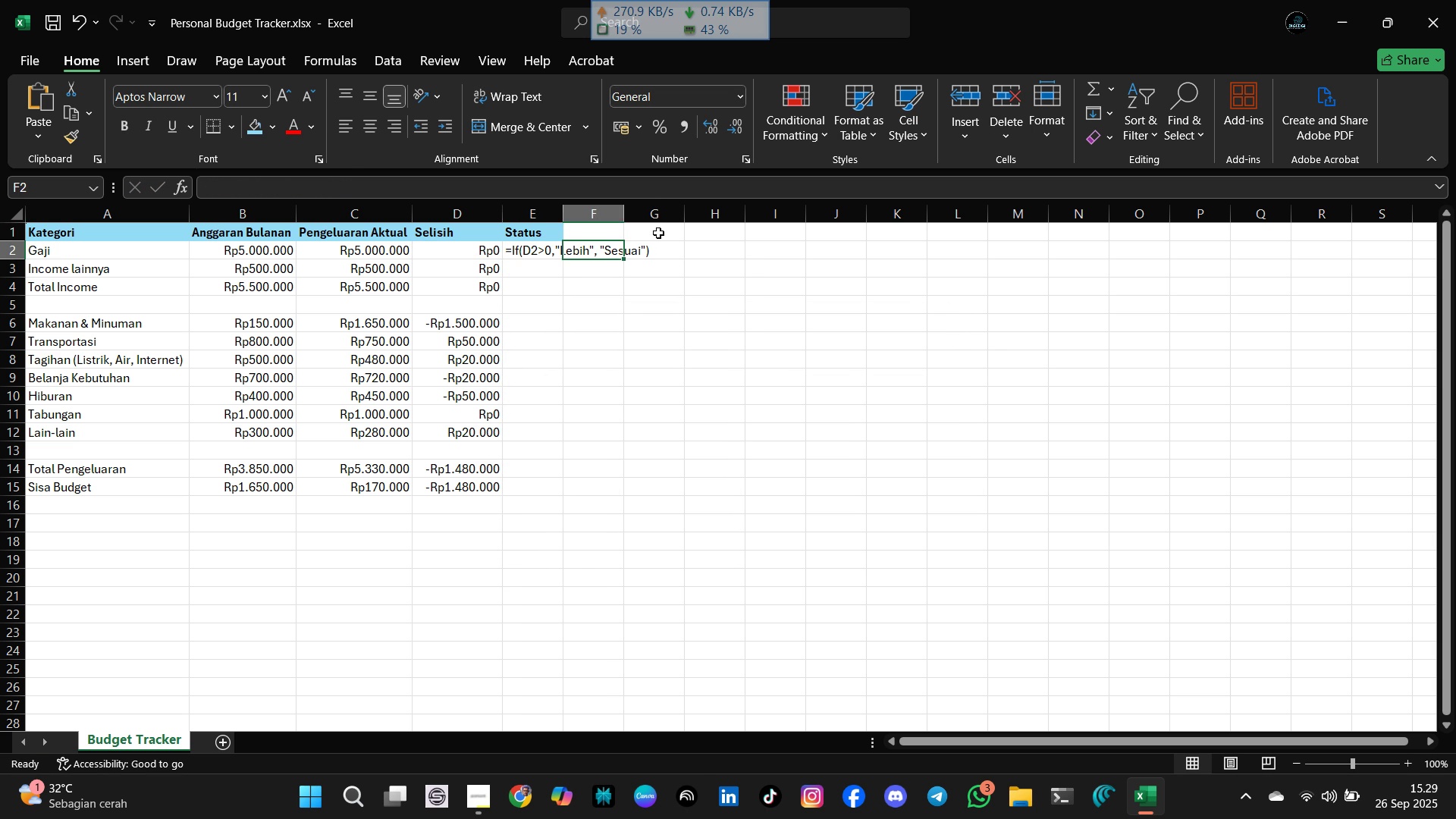 
key(ArrowLeft)
 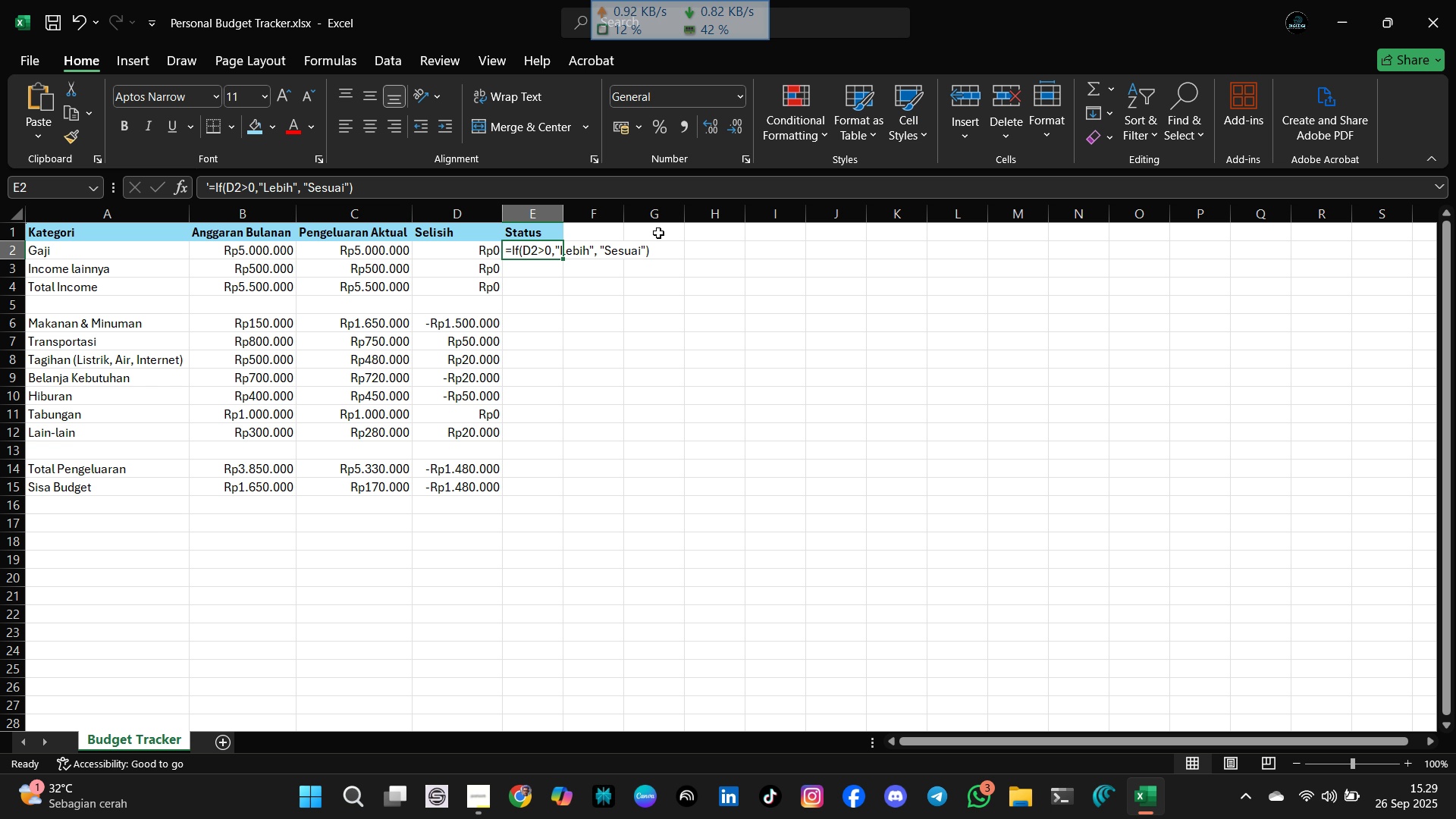 
wait(18.28)
 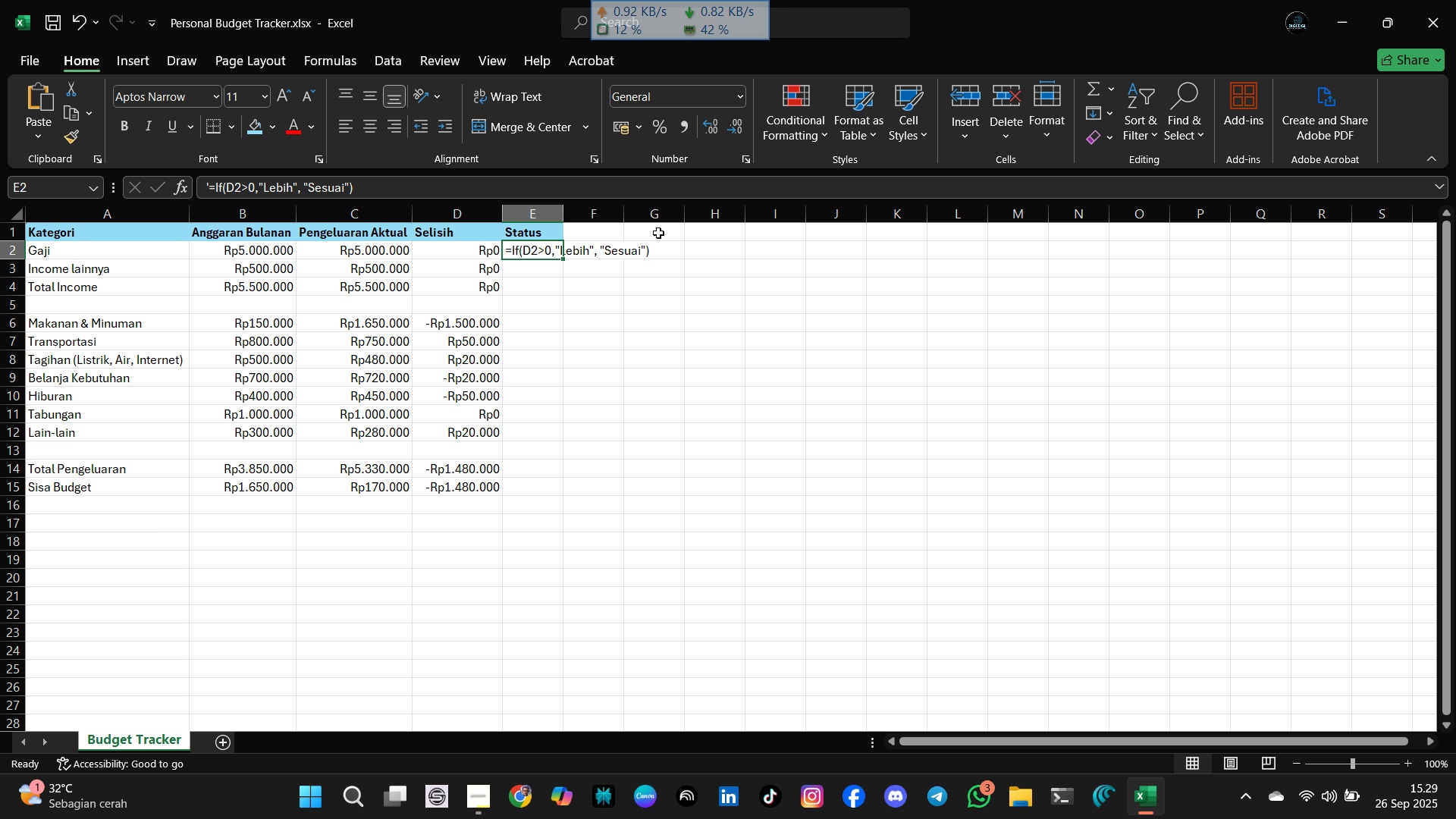 
key(ArrowDown)
 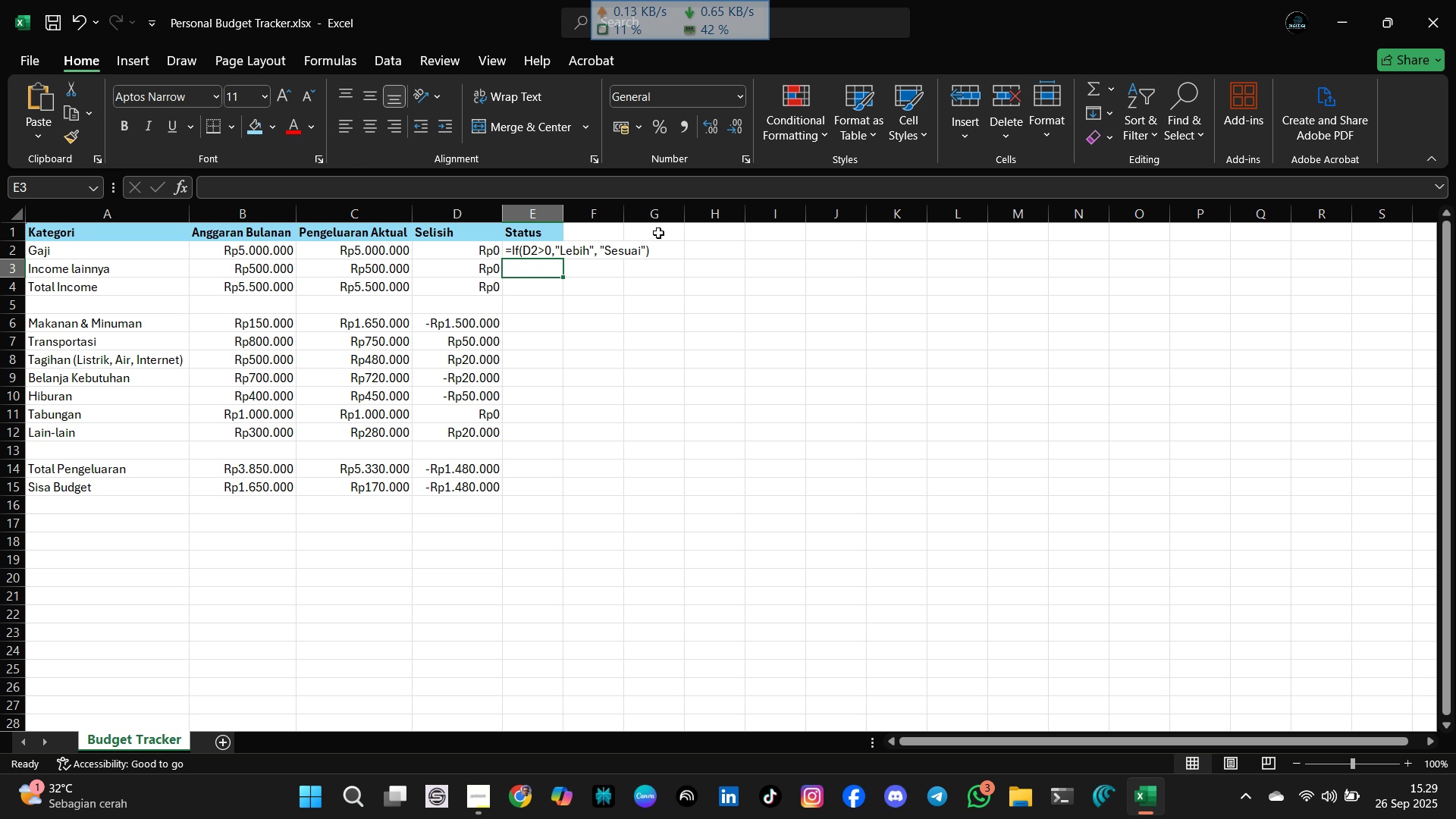 
wait(7.08)
 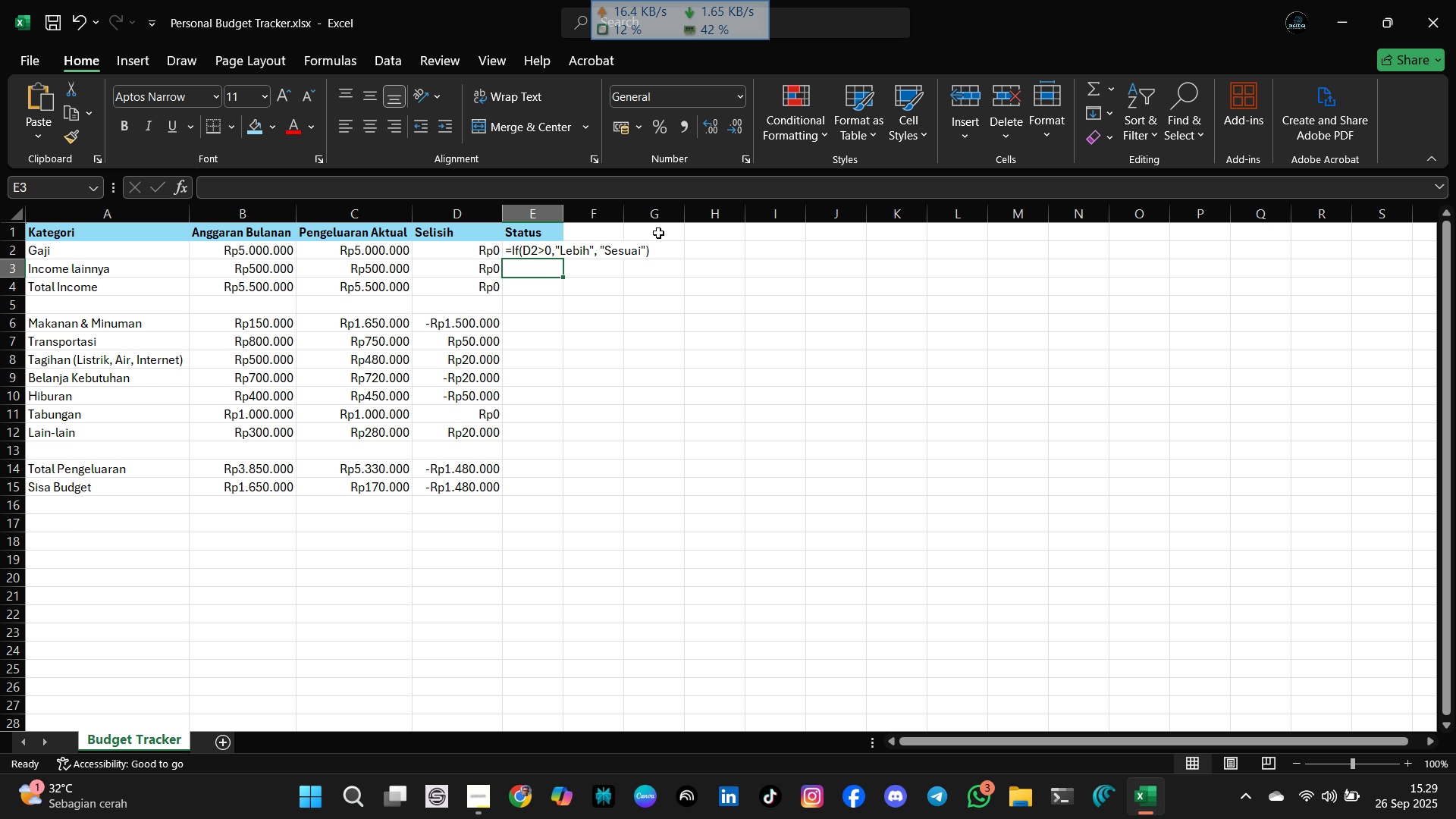 
key(Equal)
 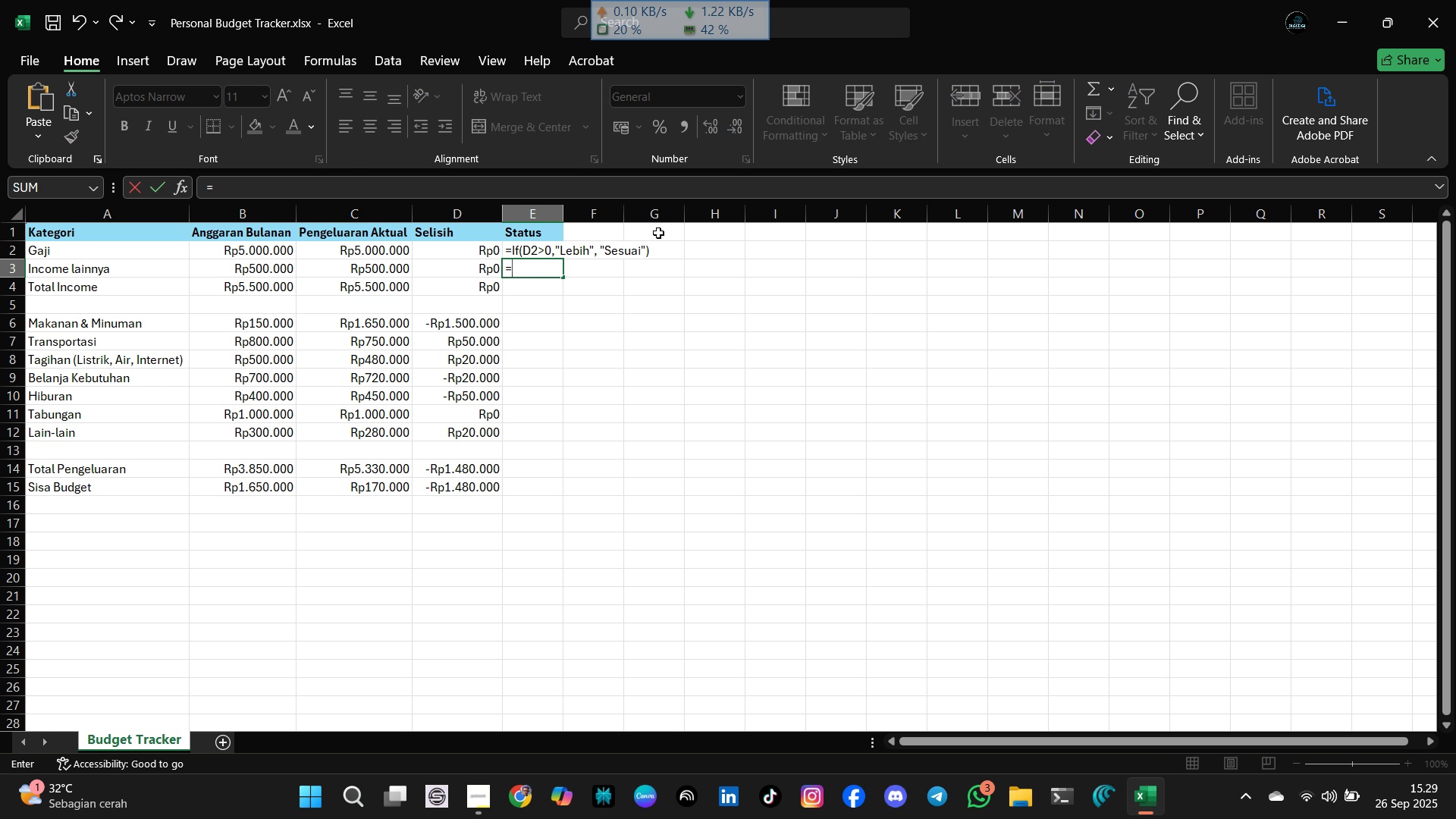 
key(I)
 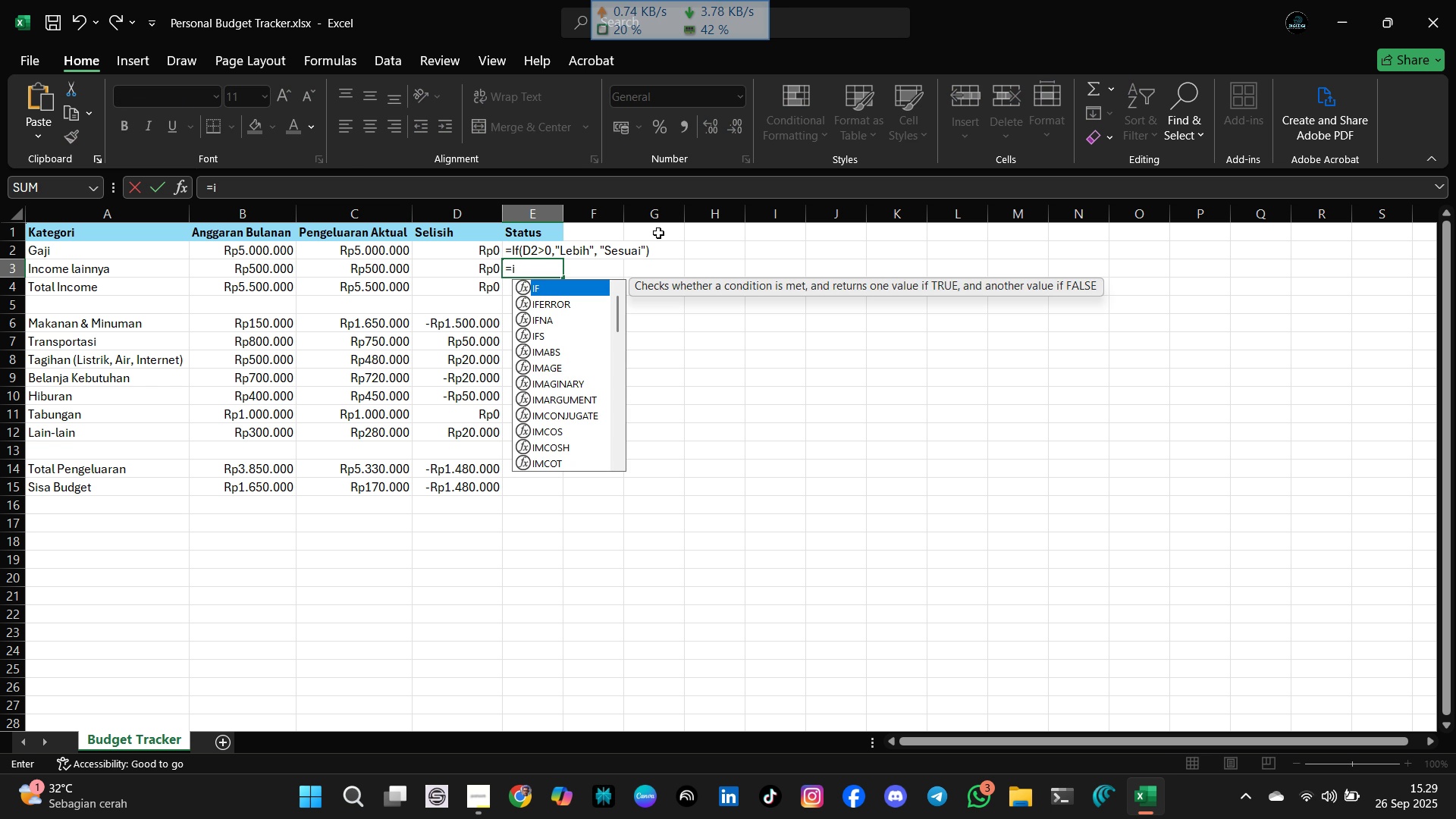 
key(Enter)
 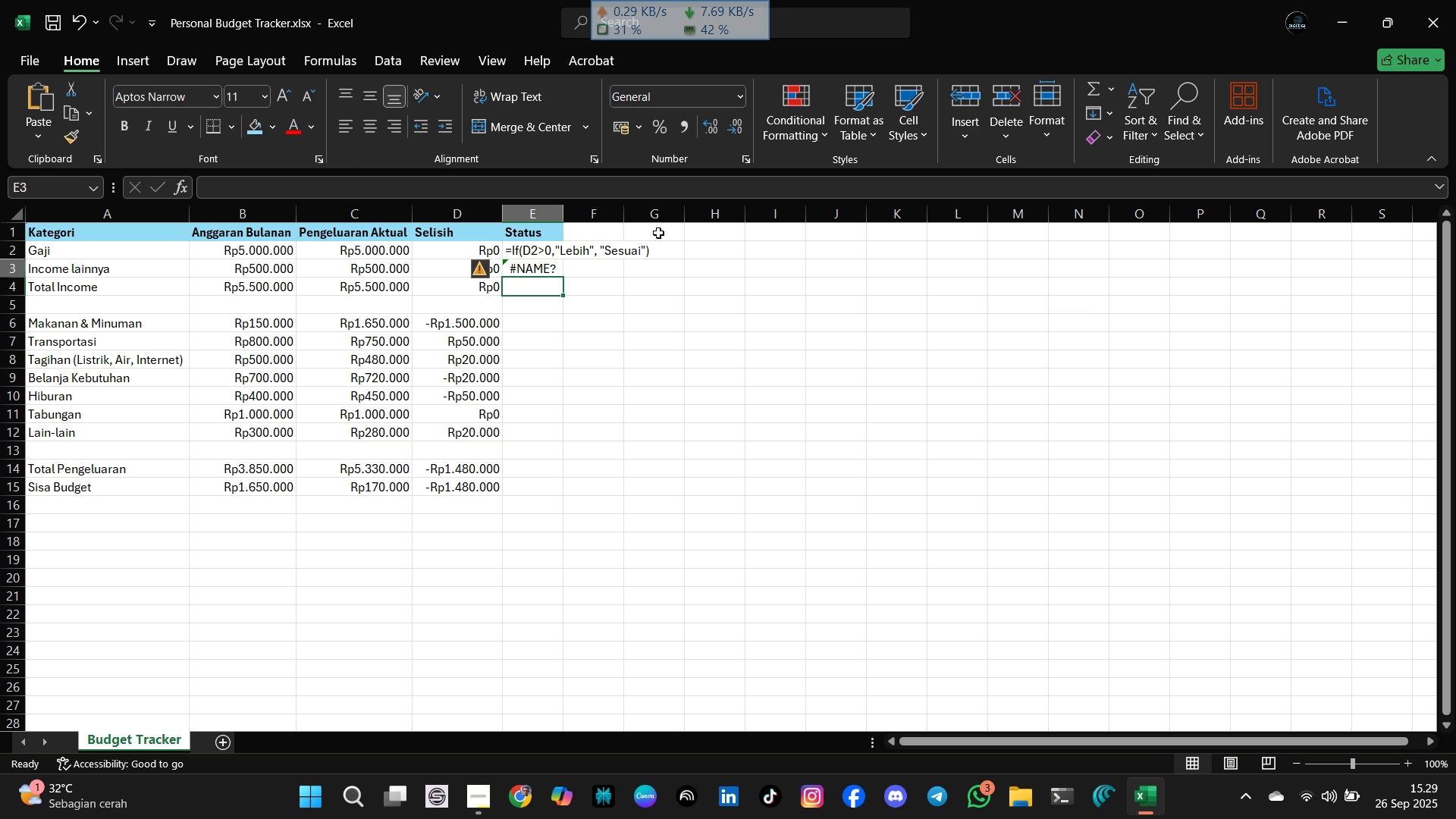 
key(ArrowUp)
 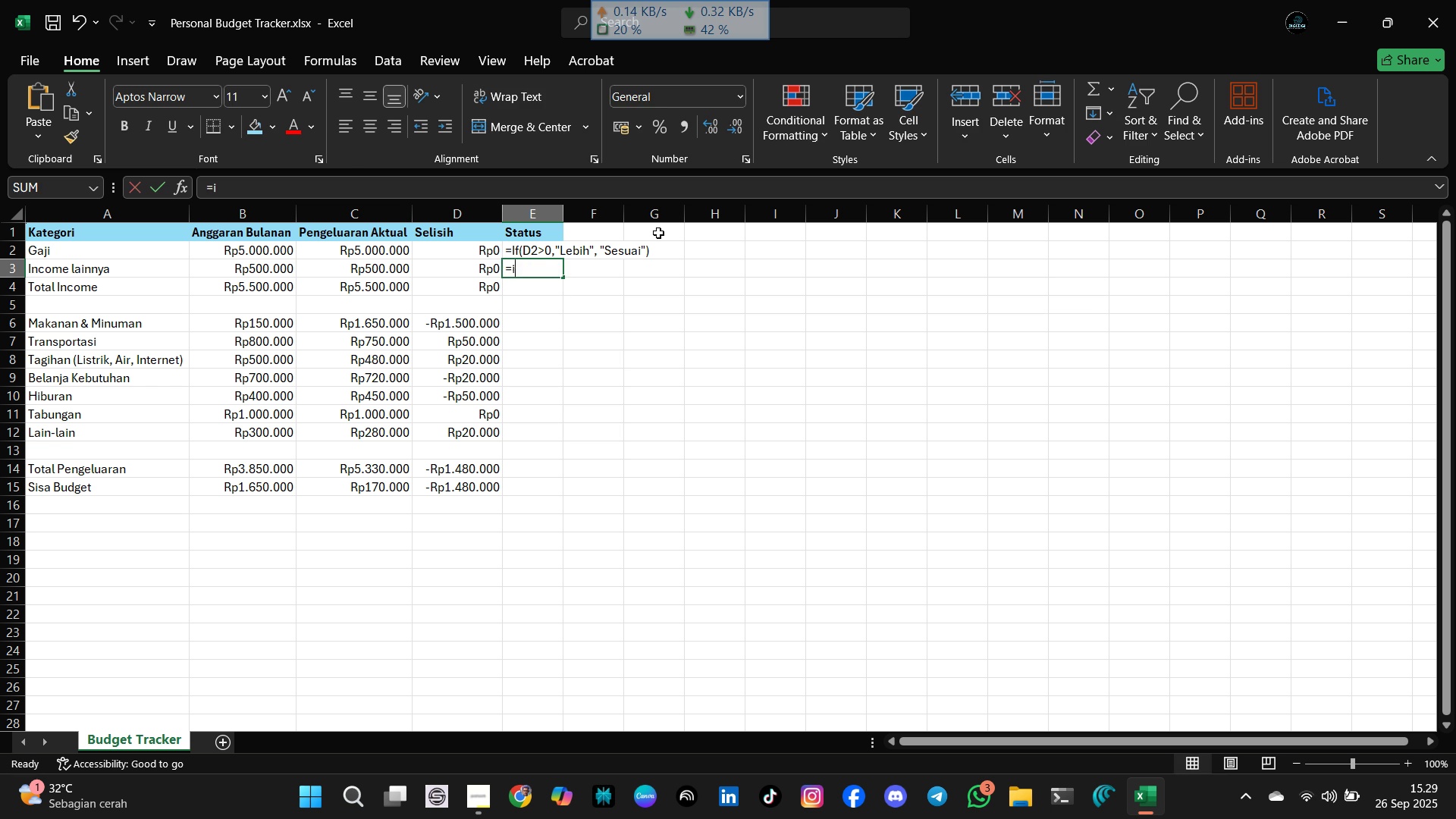 
type(=if(E3)